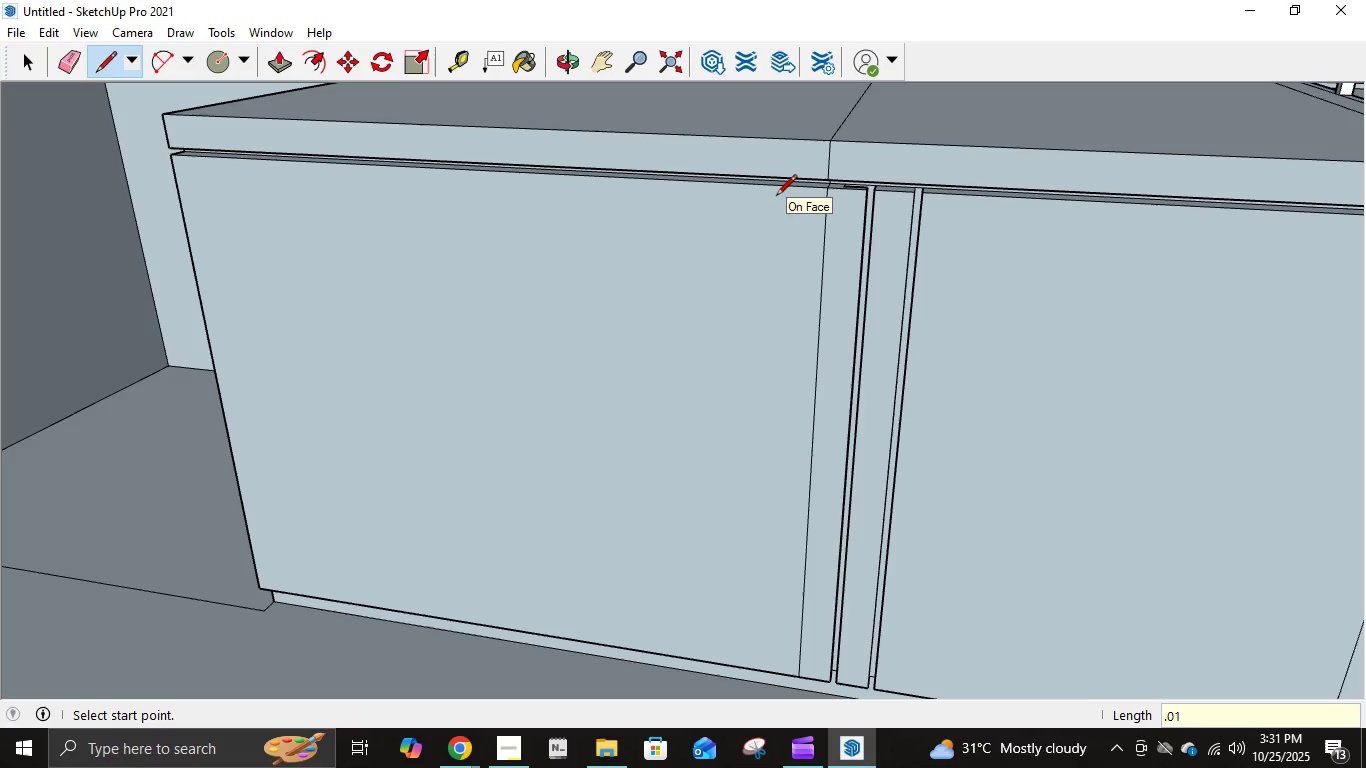 
key(NumpadEnter)
 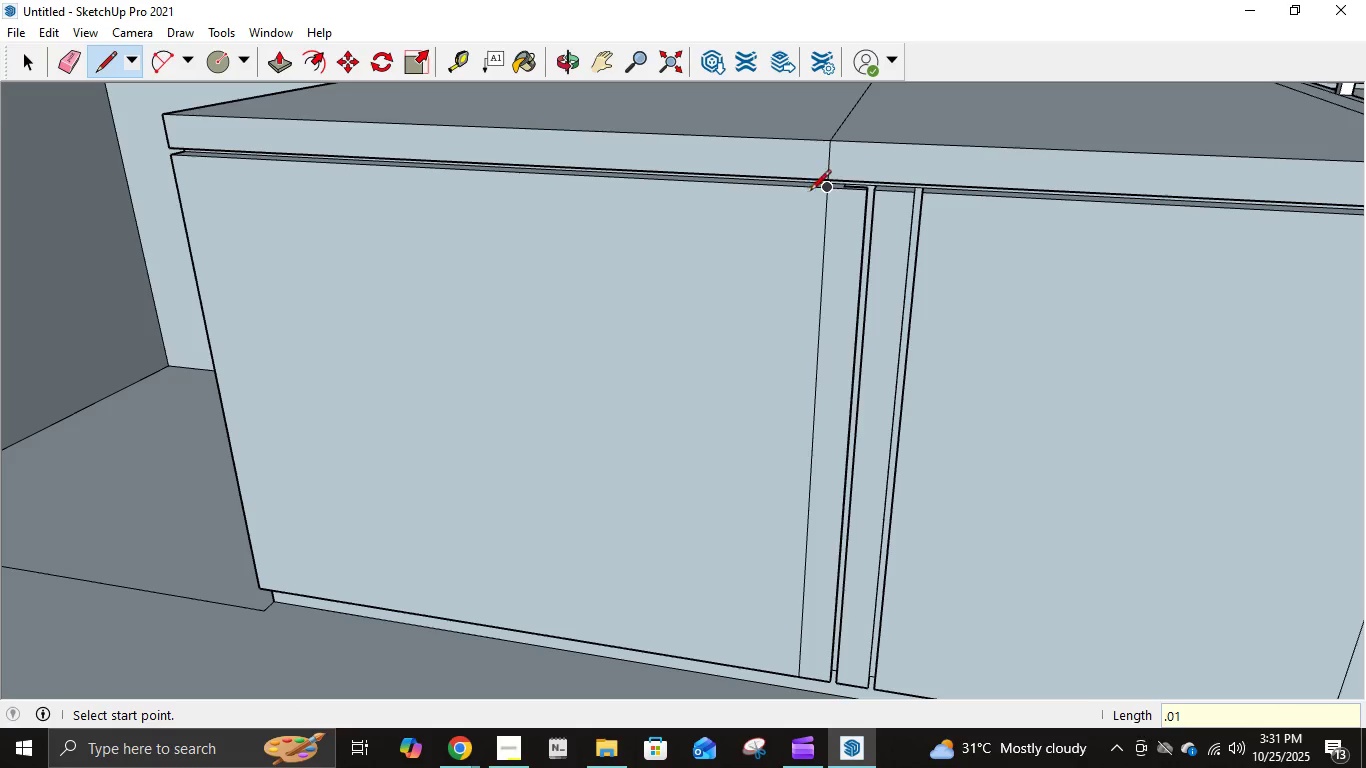 
left_click([820, 187])
 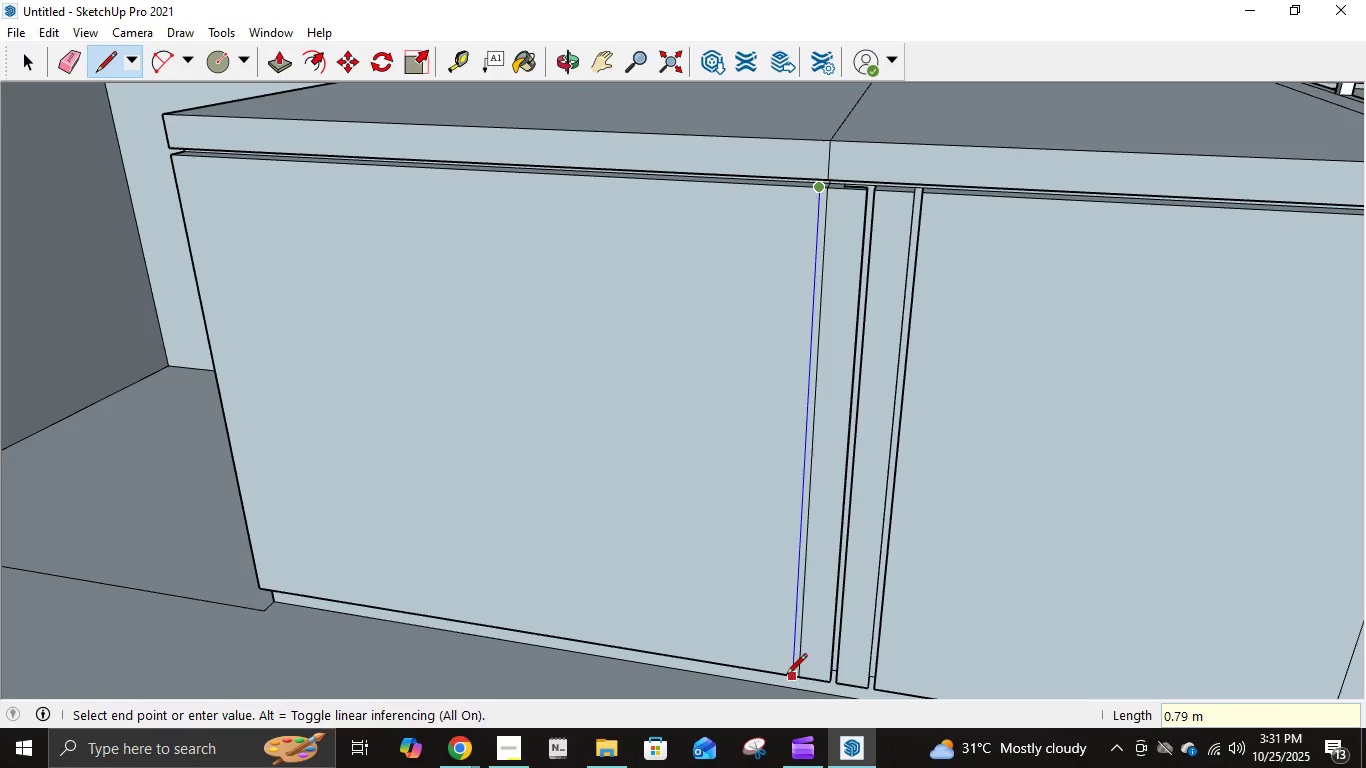 
left_click([786, 676])
 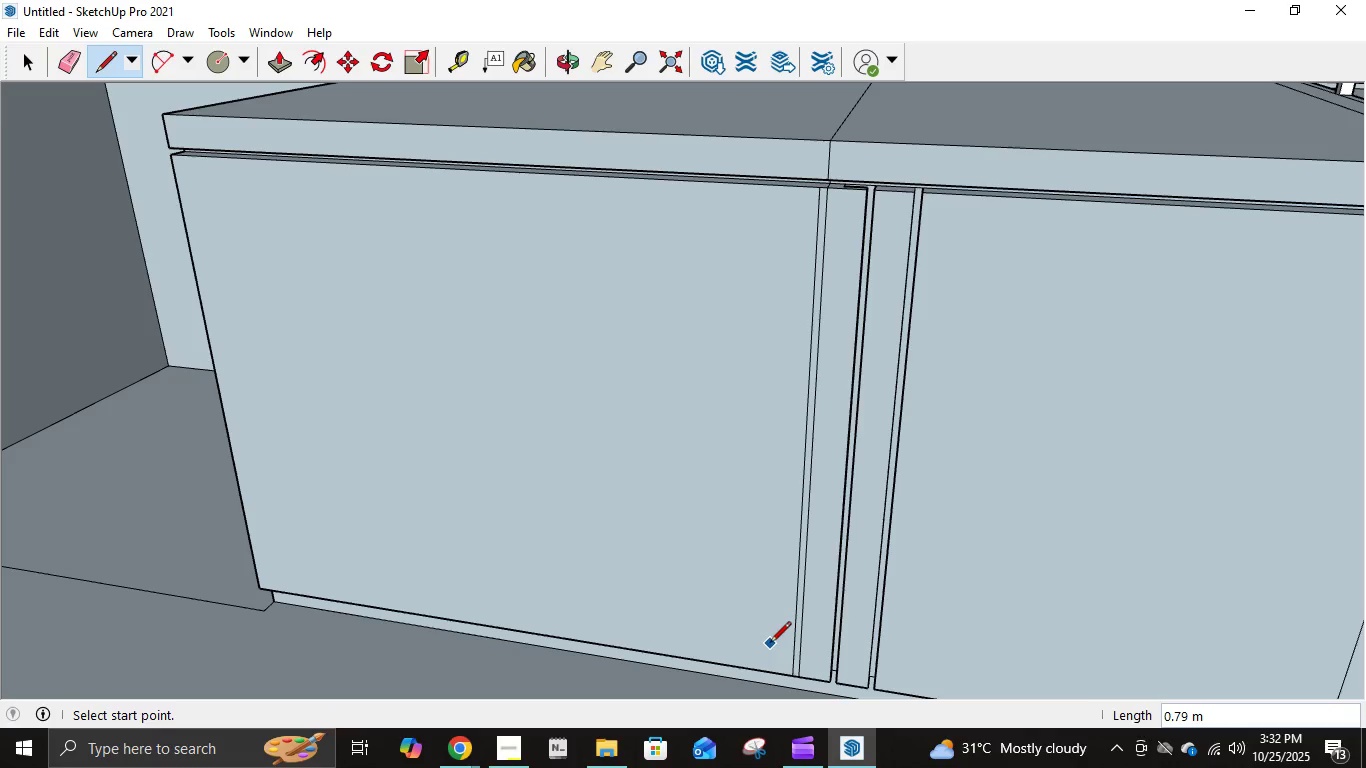 
key(P)
 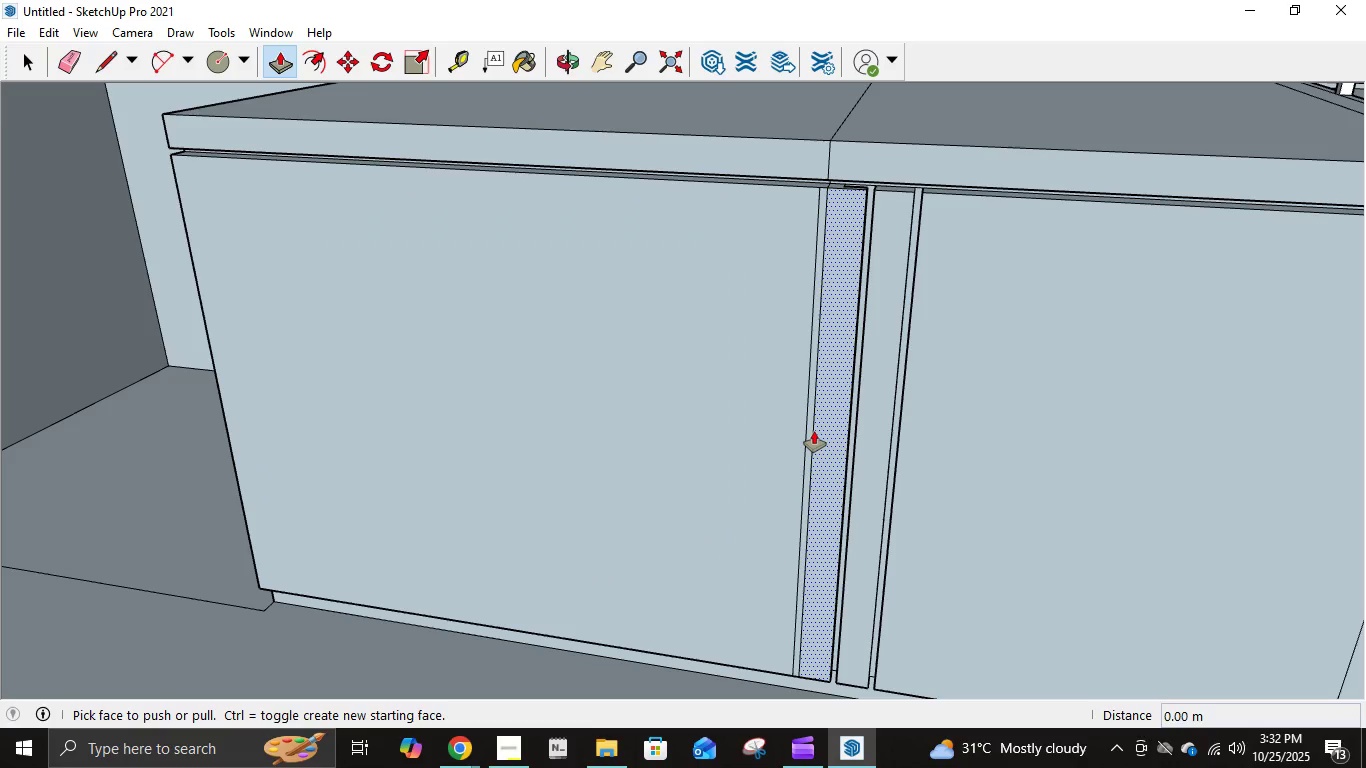 
left_click([812, 407])
 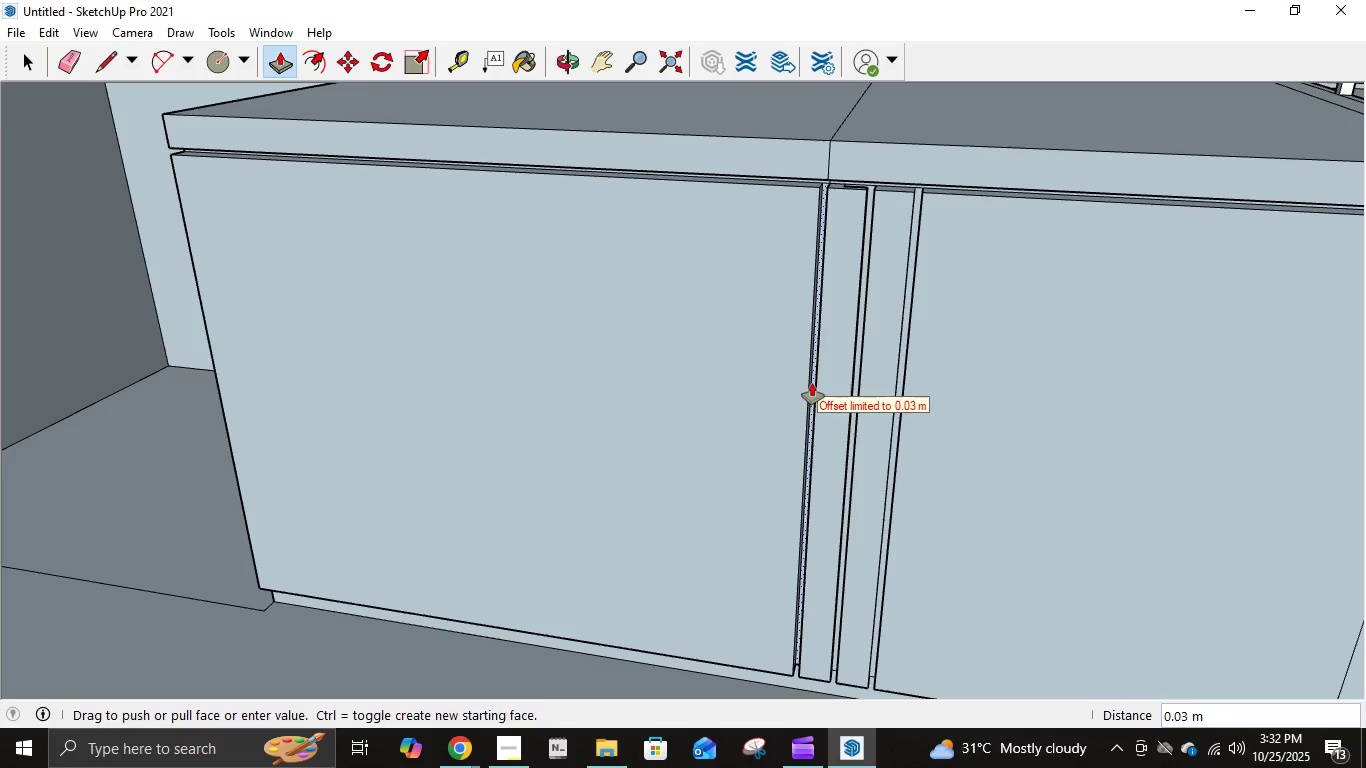 
key(NumpadDecimal)
 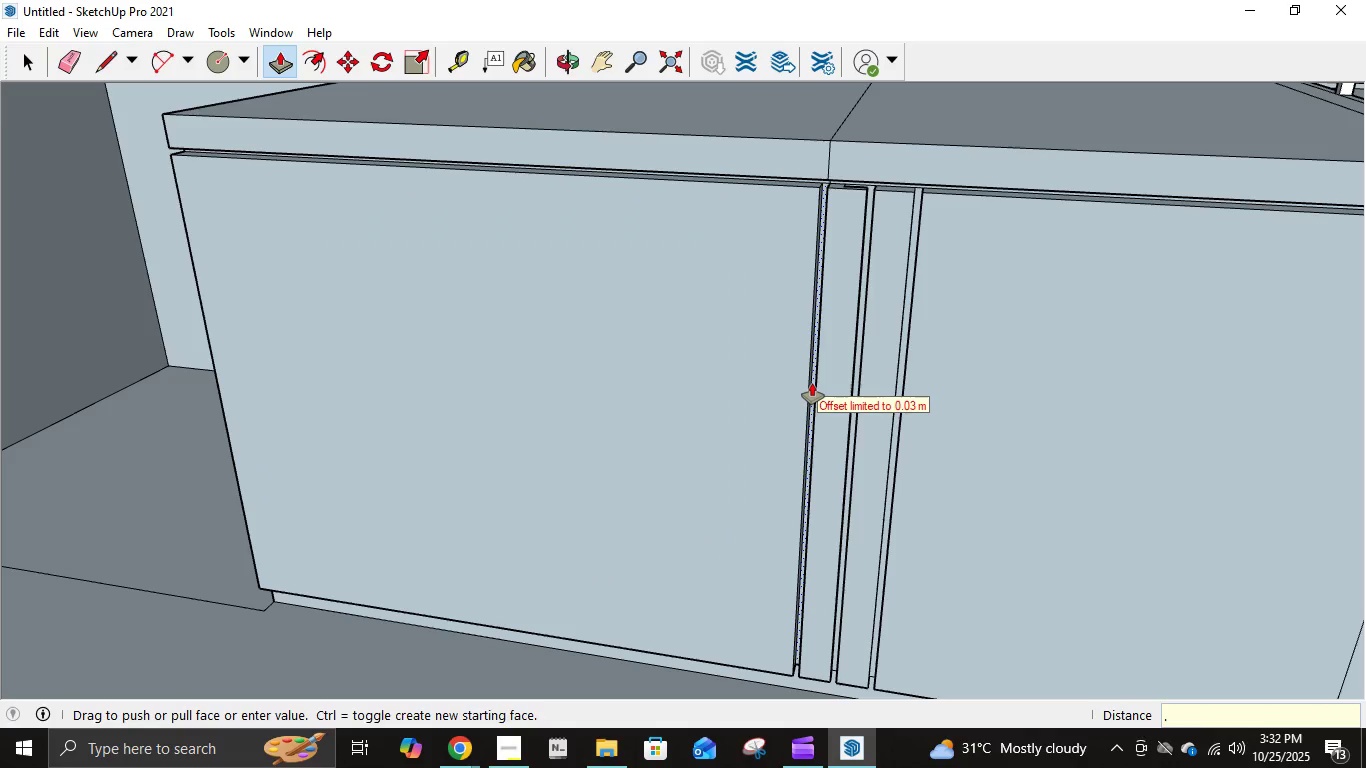 
key(Numpad0)
 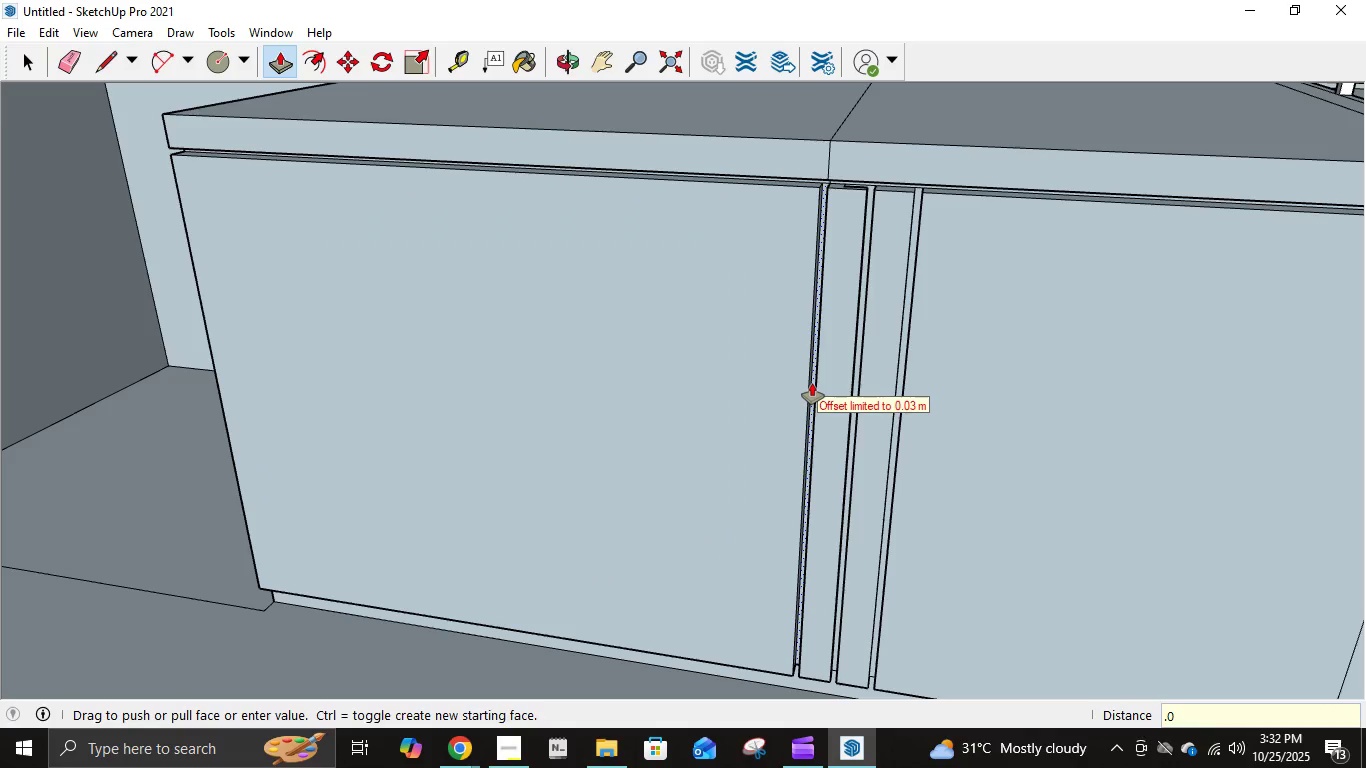 
key(Numpad3)
 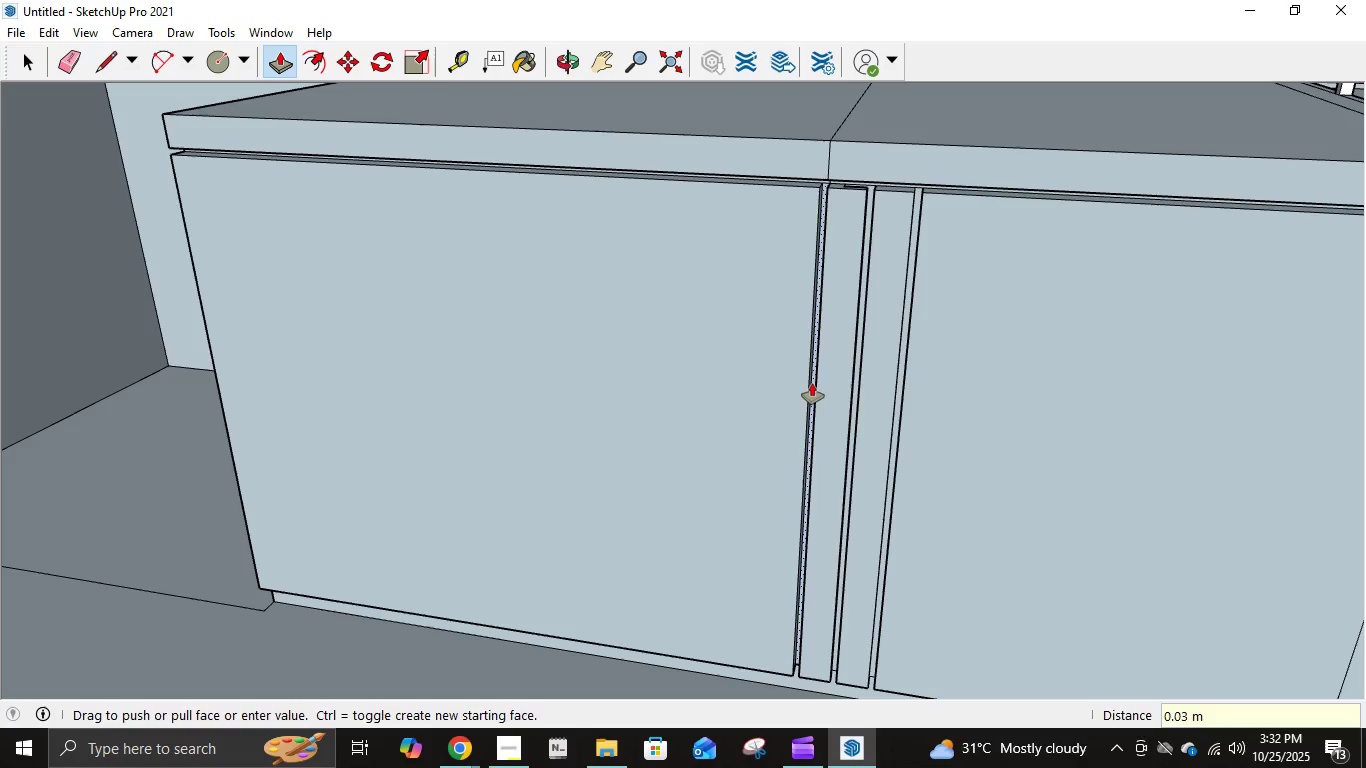 
key(NumpadEnter)
 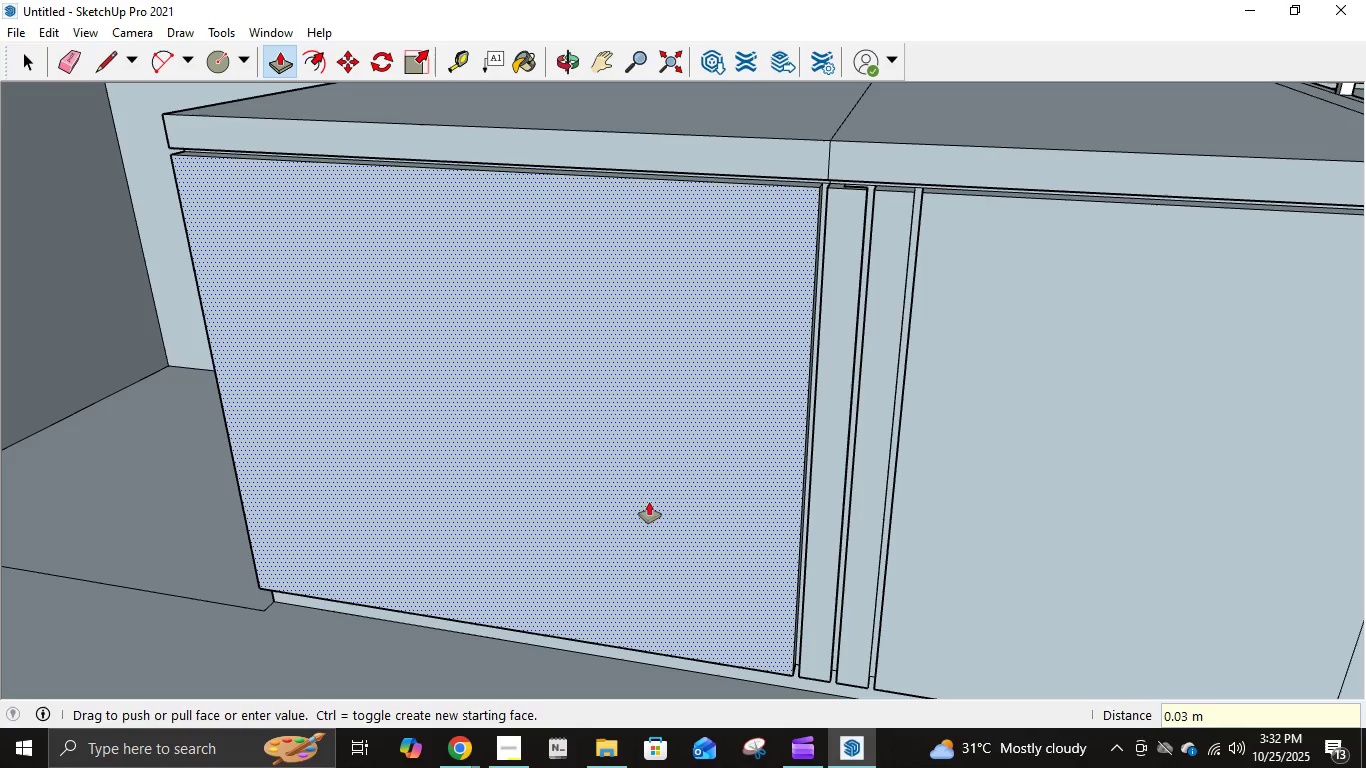 
scroll: coordinate [650, 515], scroll_direction: down, amount: 5.0
 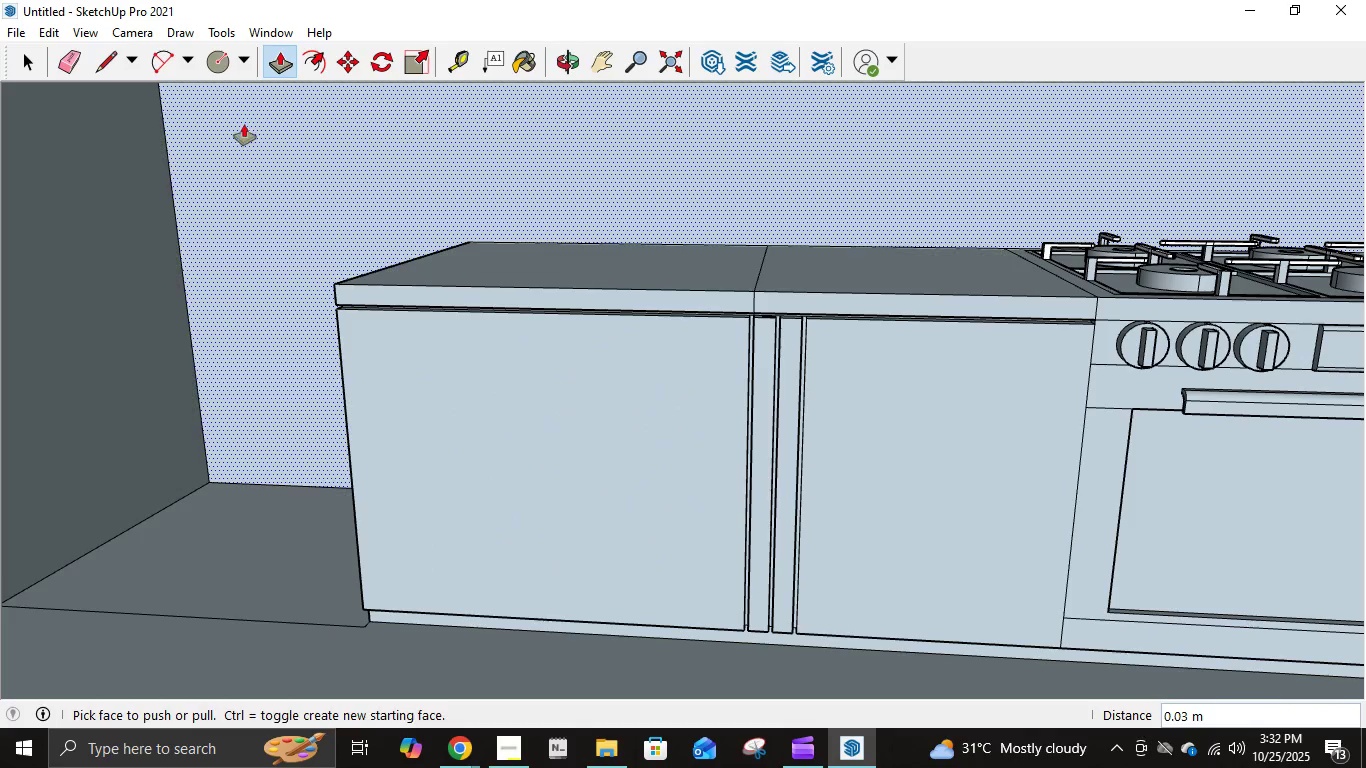 
left_click([115, 58])
 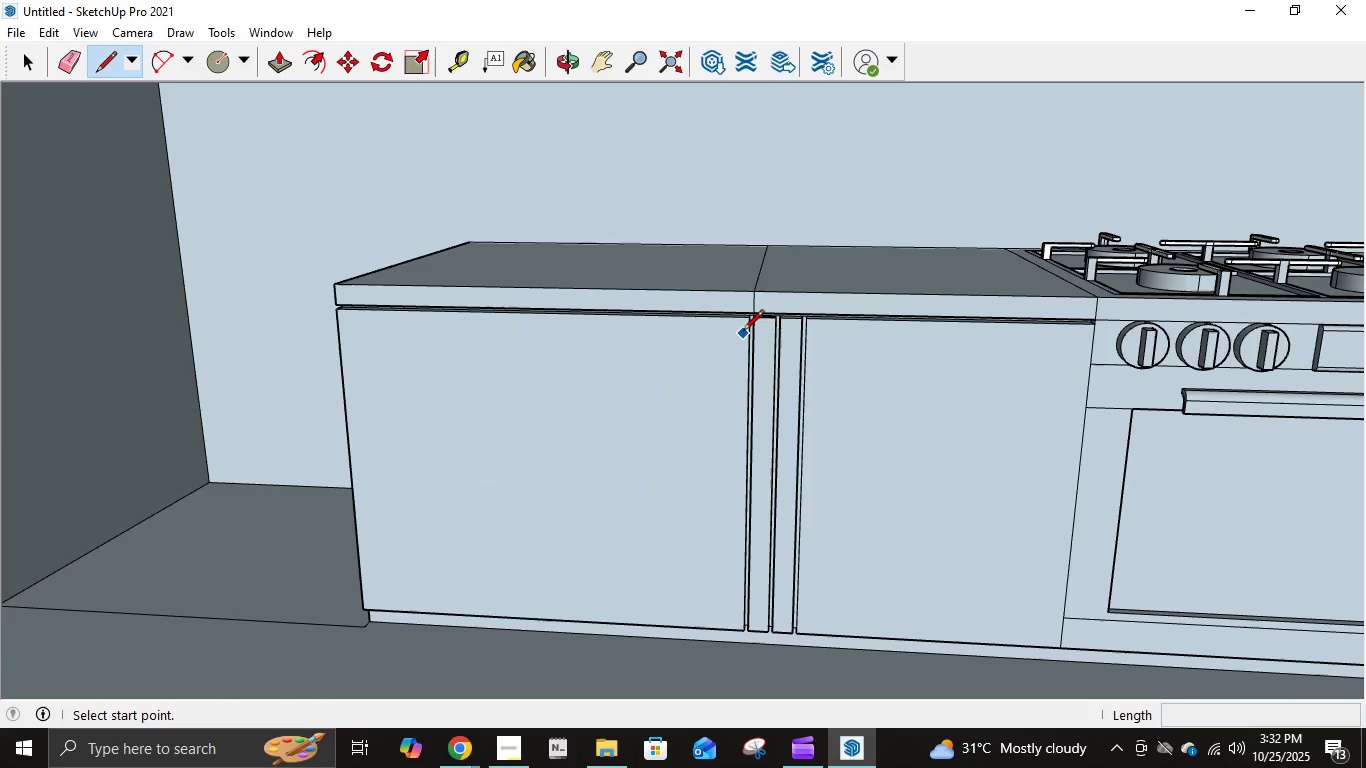 
left_click([748, 321])
 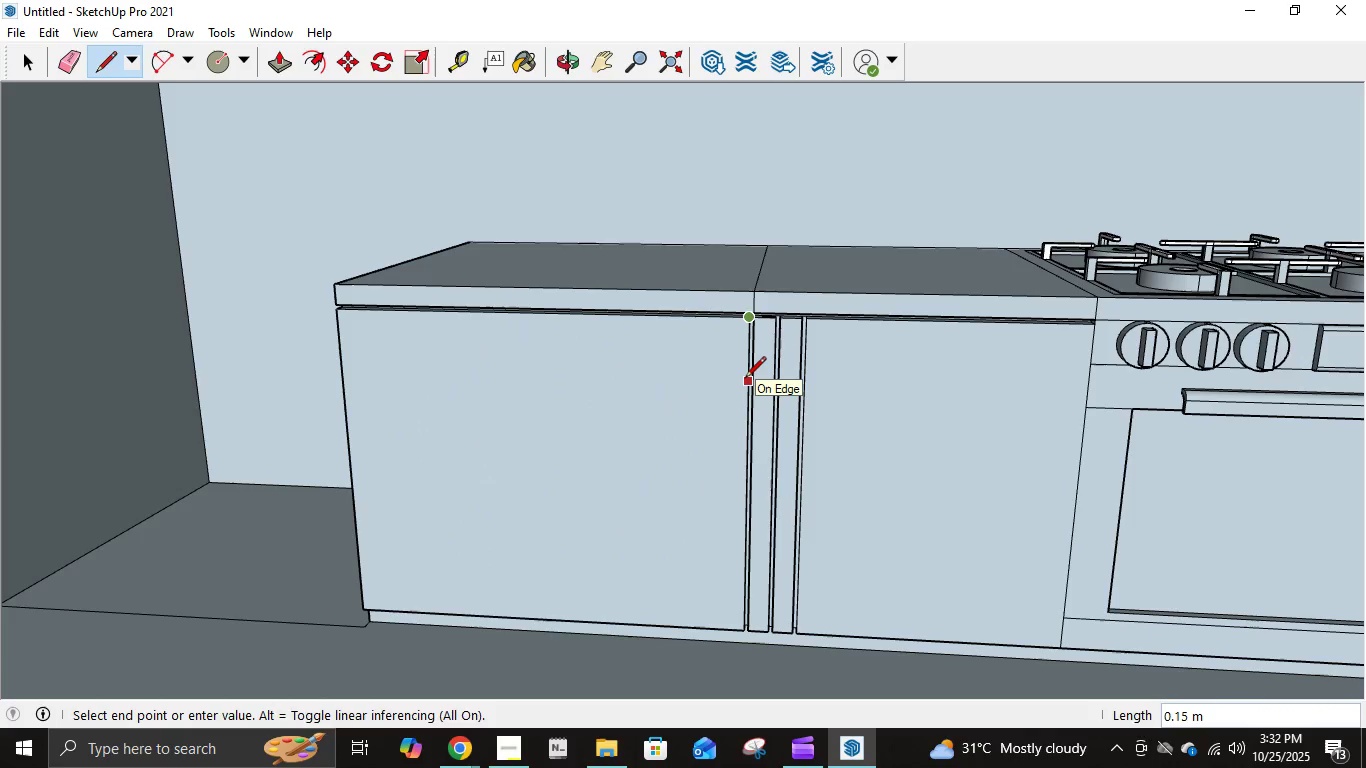 
key(NumpadDecimal)
 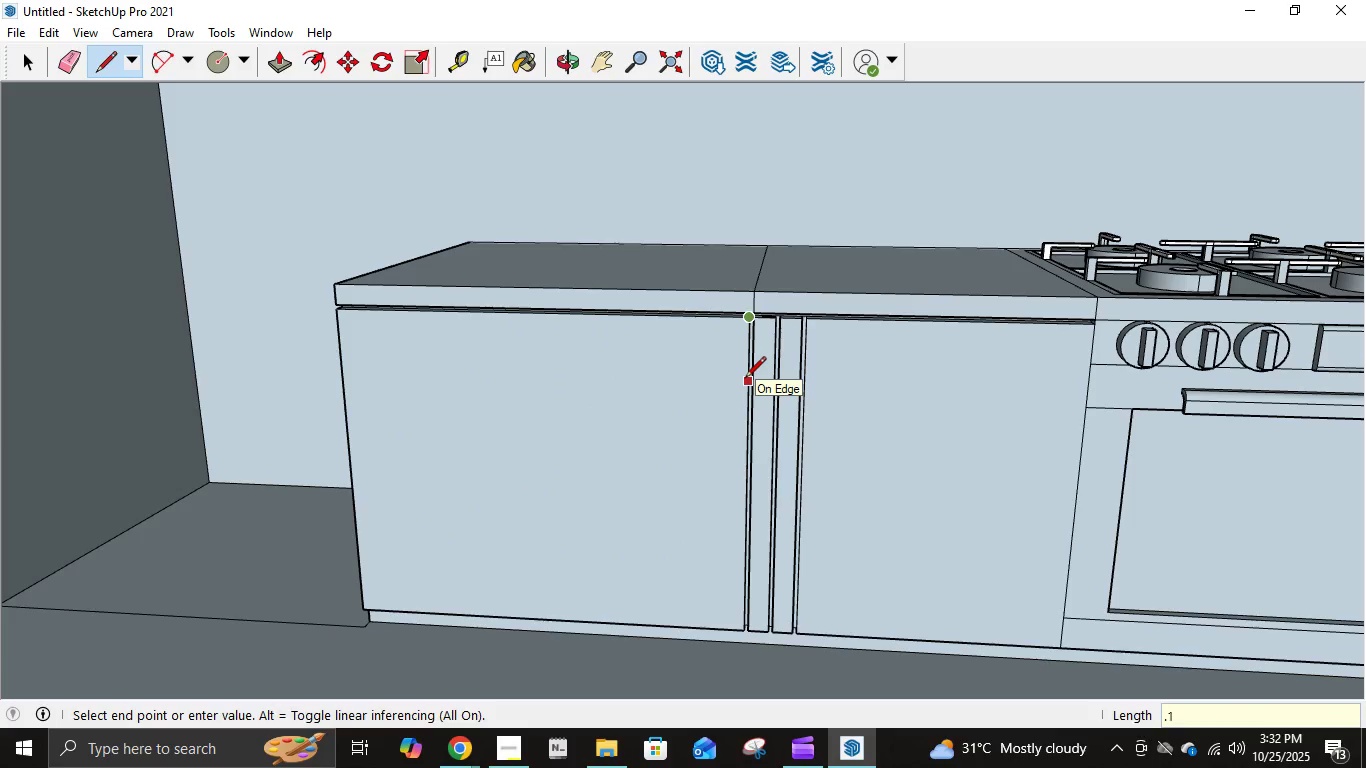 
key(Numpad1)
 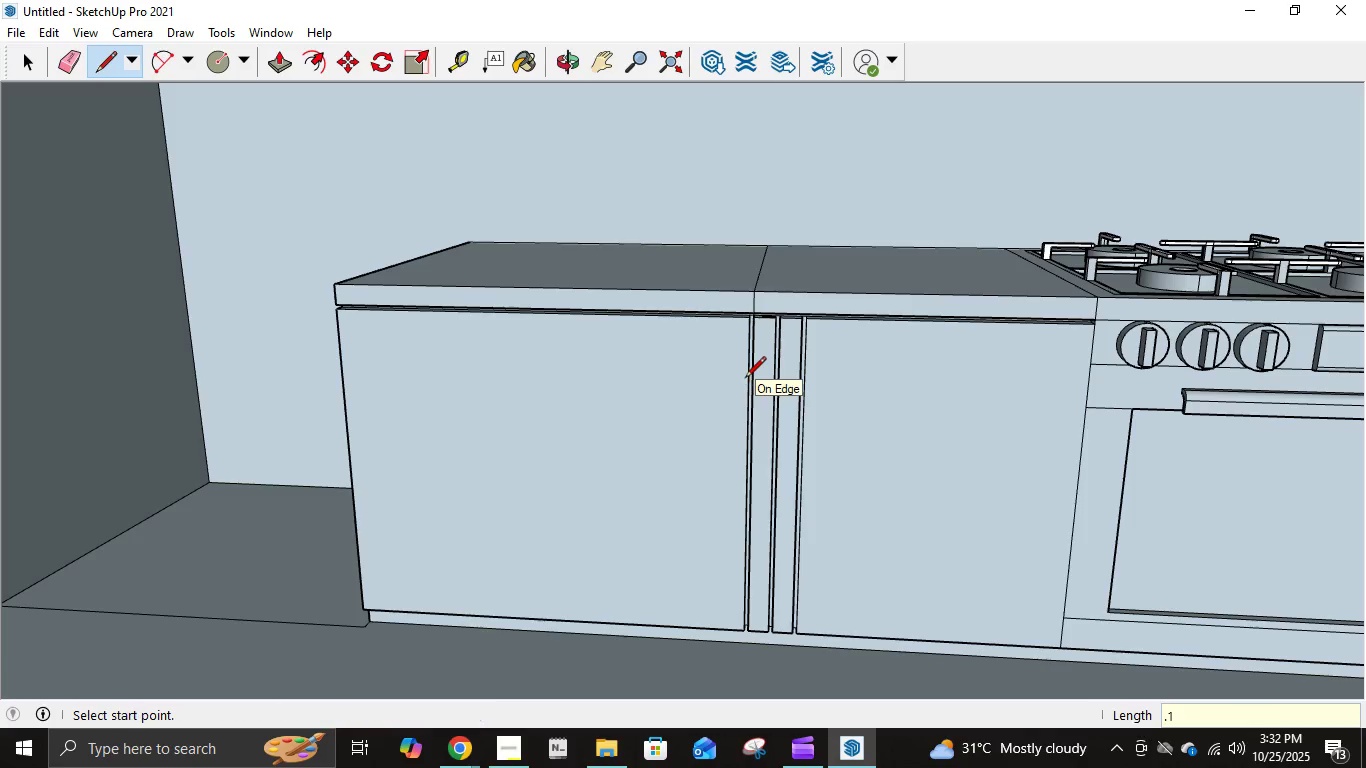 
key(NumpadEnter)
 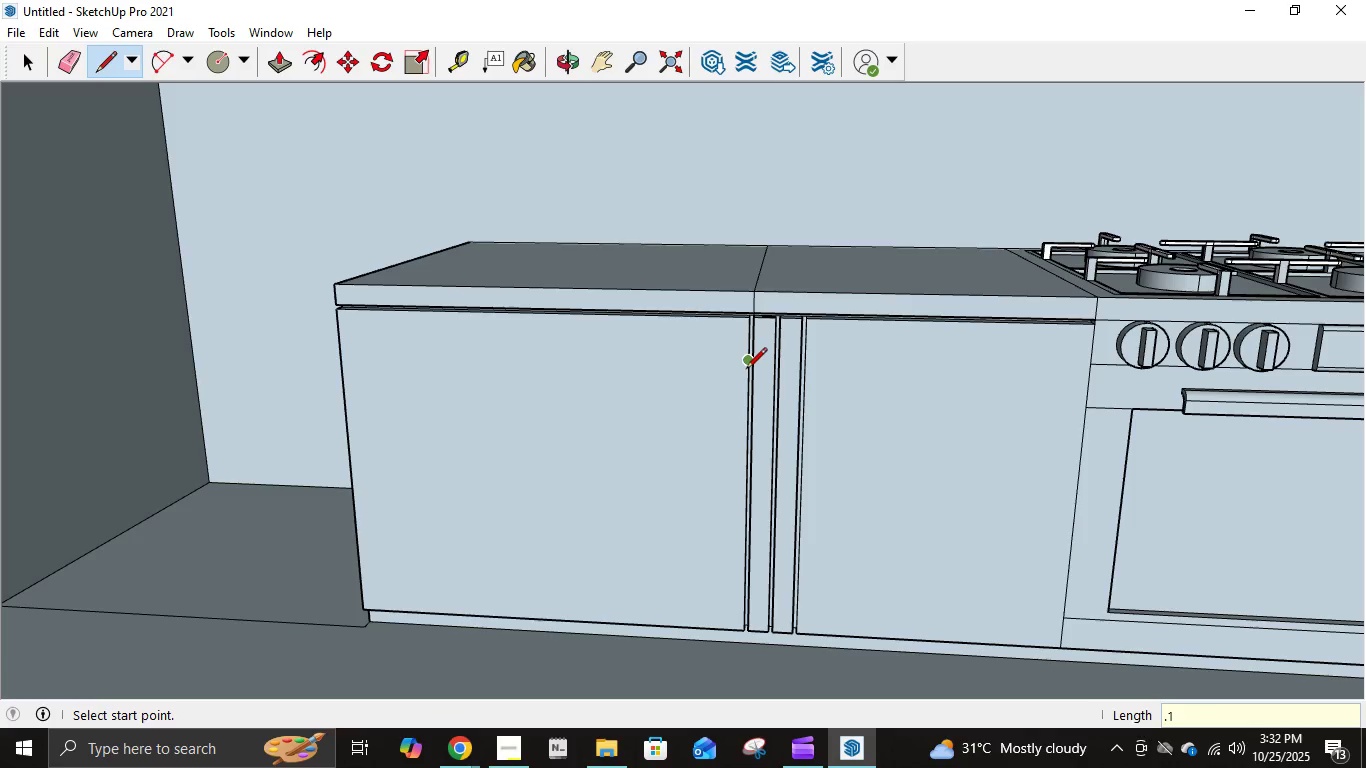 
left_click([746, 370])
 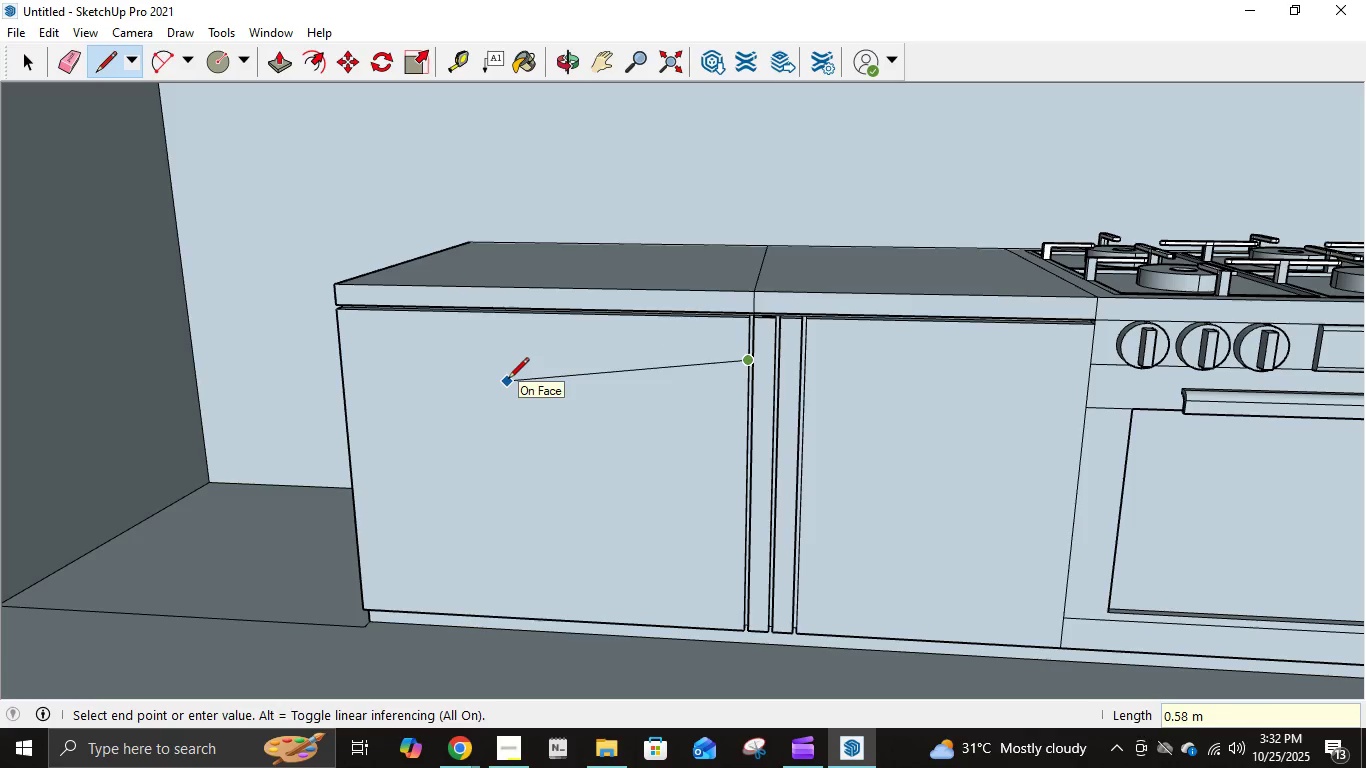 
key(Control+ControlLeft)
 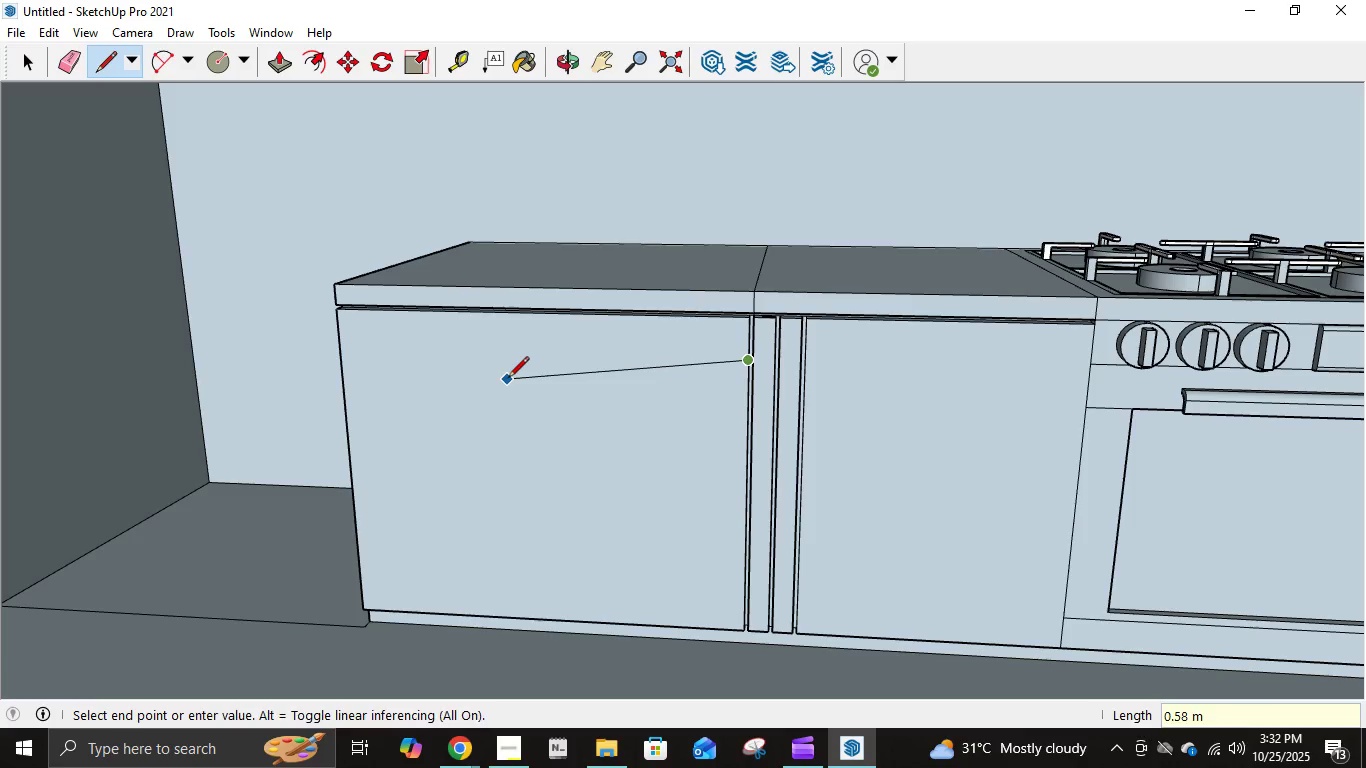 
key(Control+Z)
 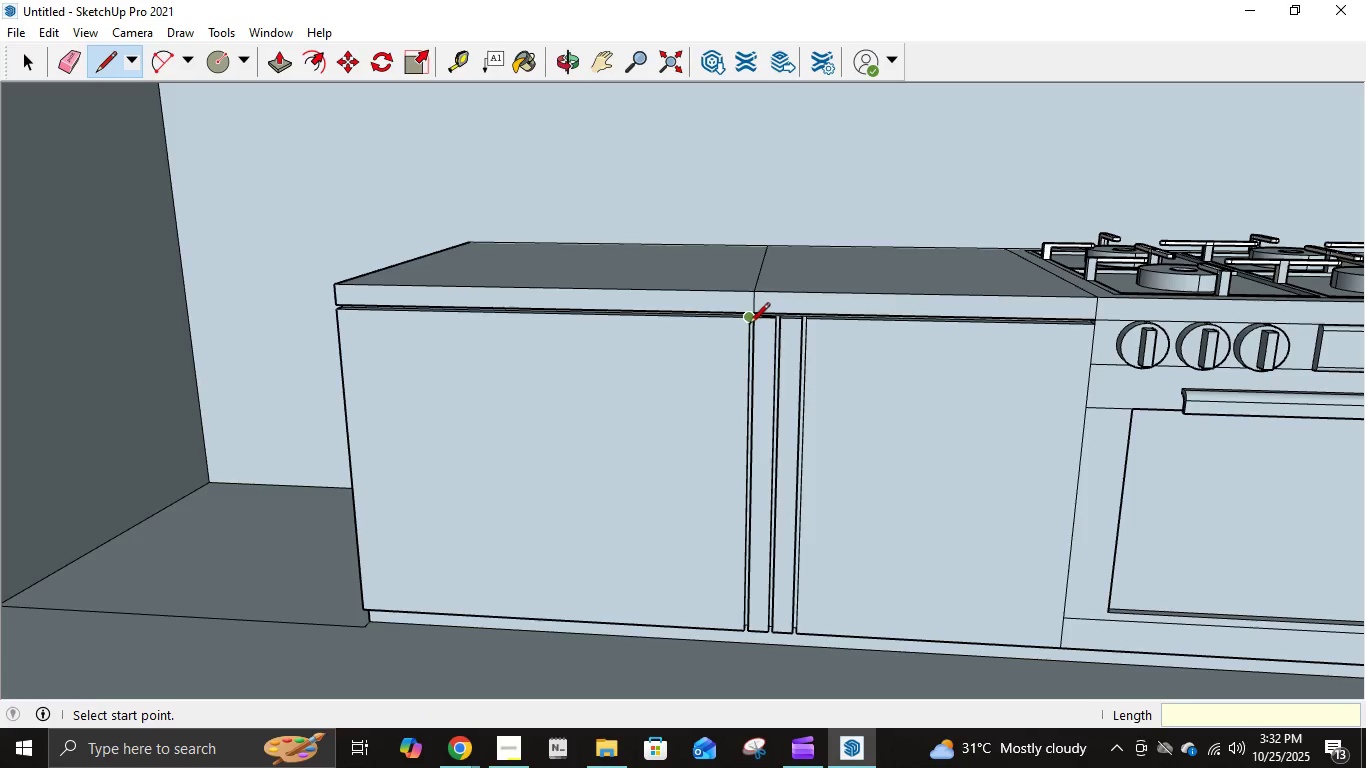 
left_click([749, 325])
 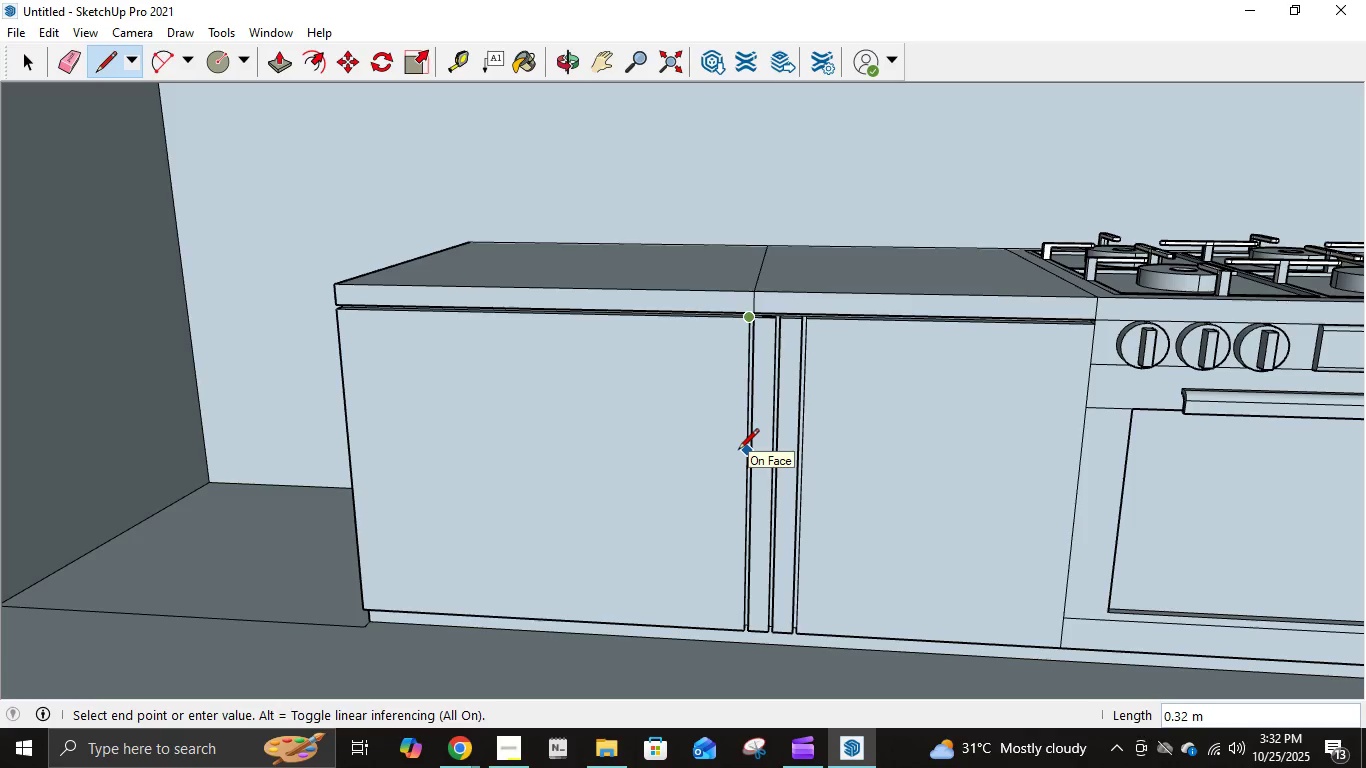 
key(NumpadDecimal)
 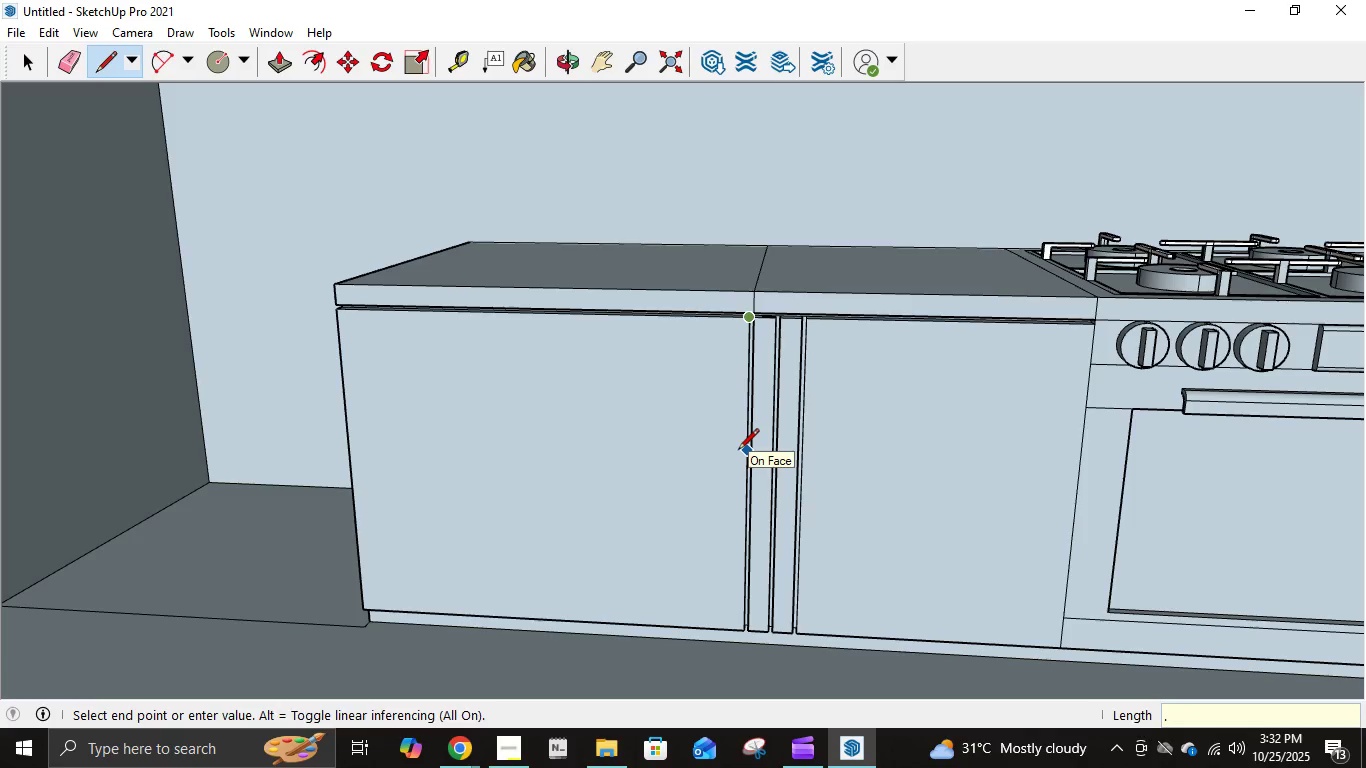 
key(Numpad2)
 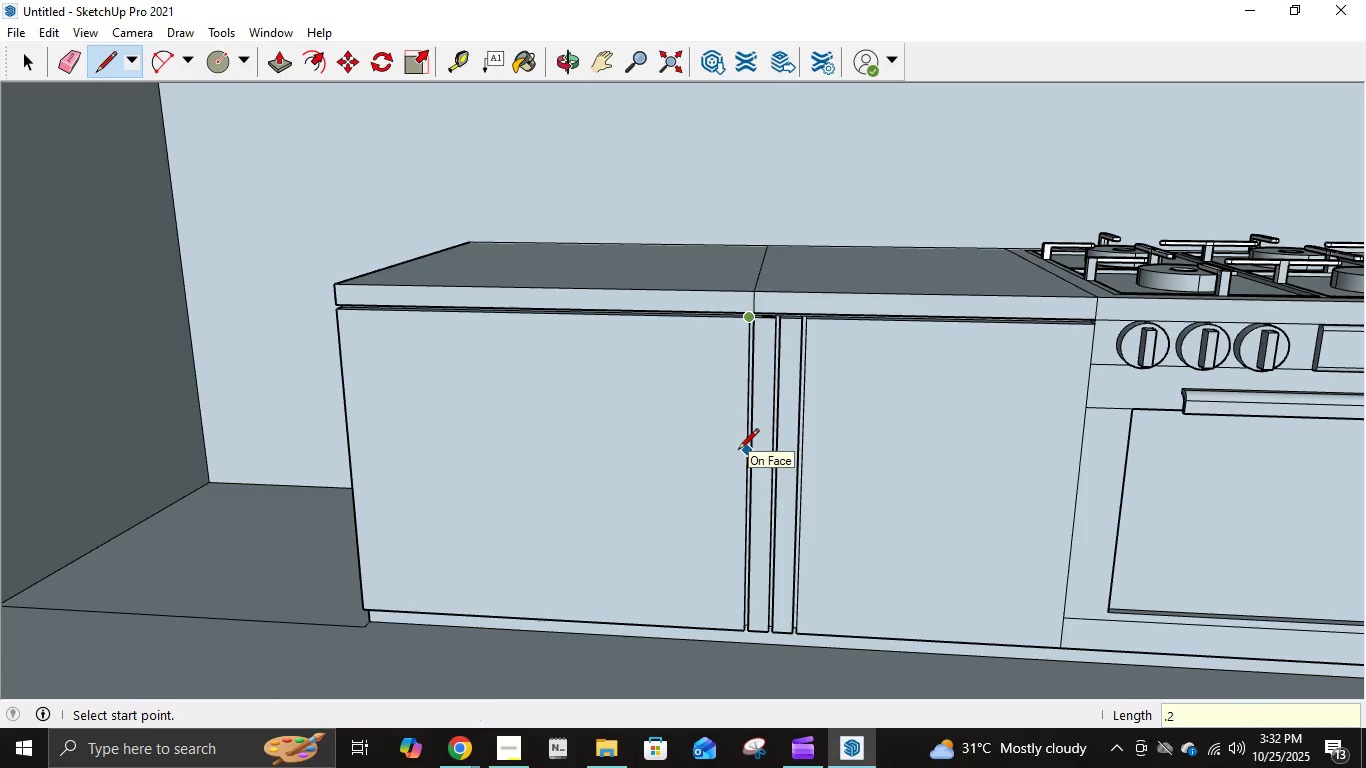 
key(NumpadEnter)
 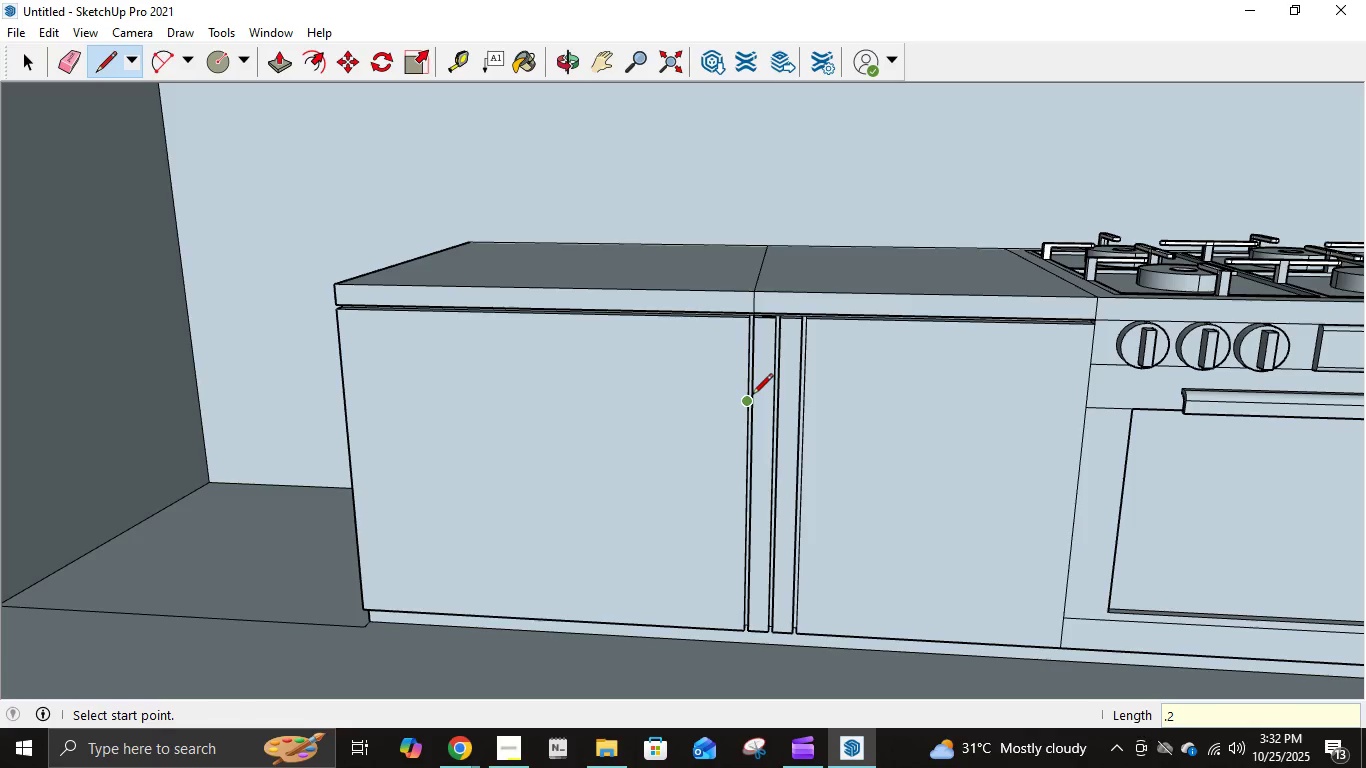 
left_click([752, 396])
 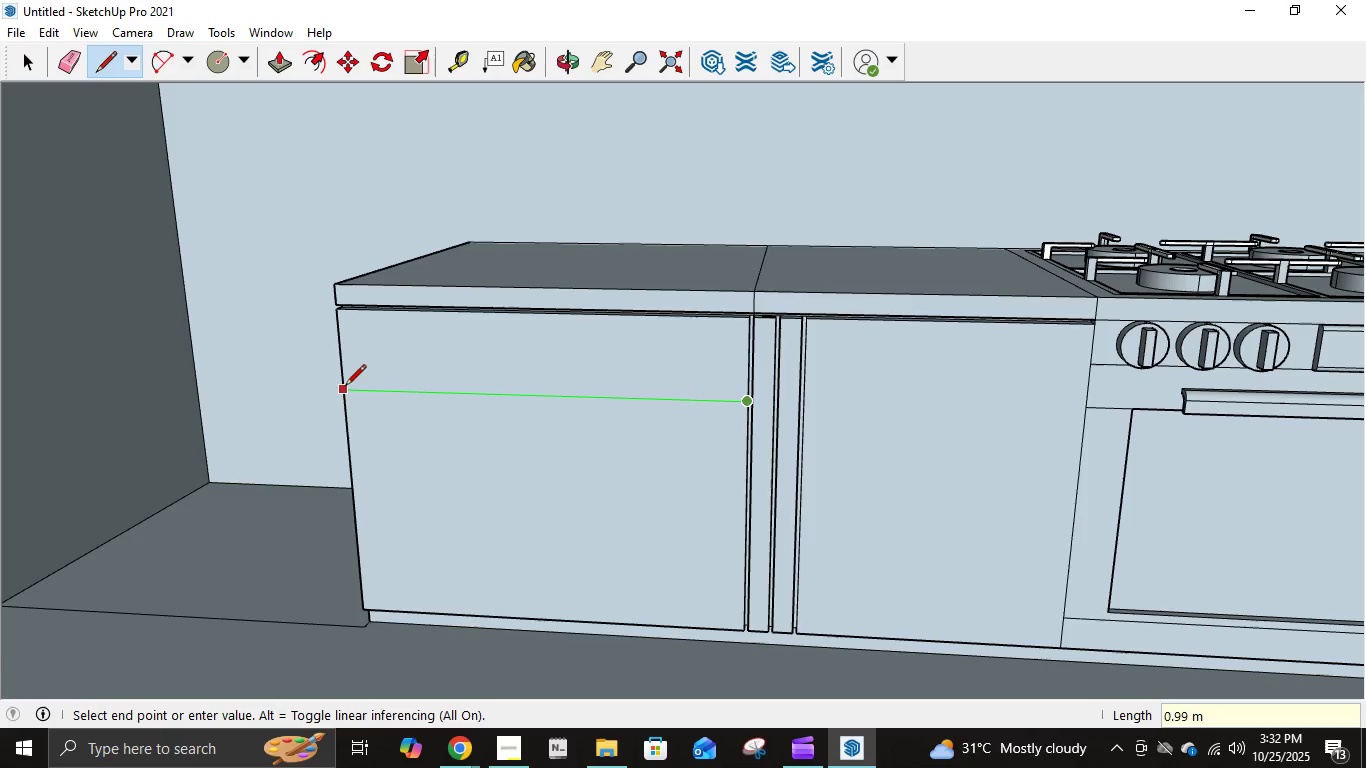 
left_click([344, 387])
 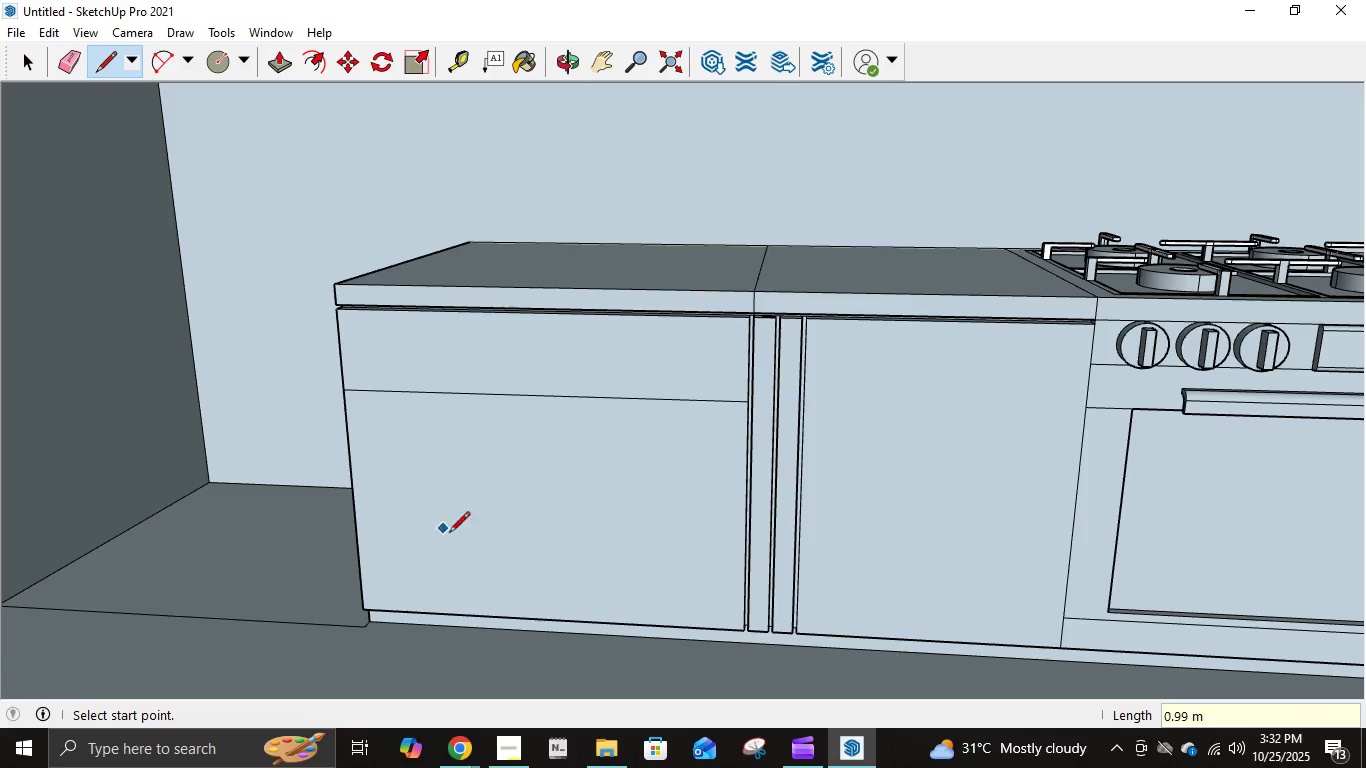 
scroll: coordinate [653, 528], scroll_direction: down, amount: 6.0
 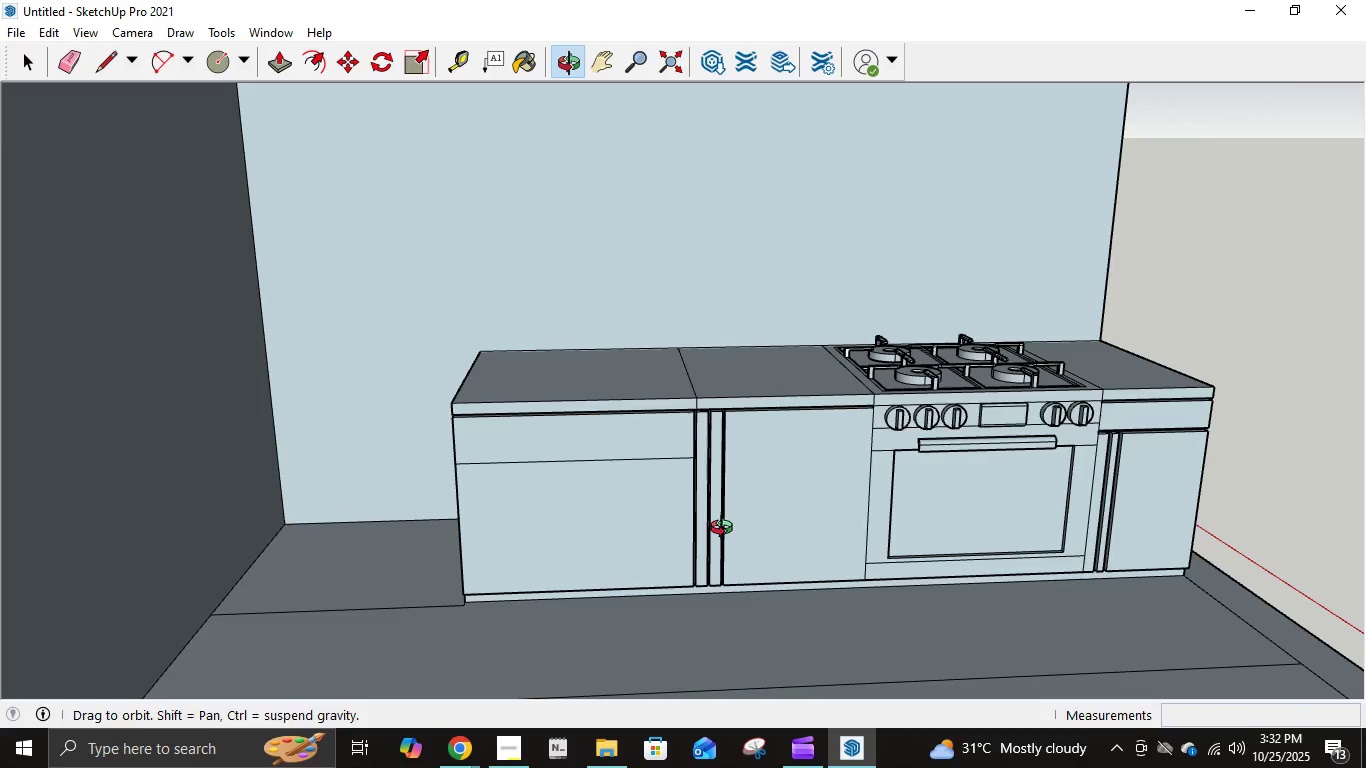 
scroll: coordinate [631, 505], scroll_direction: up, amount: 5.0
 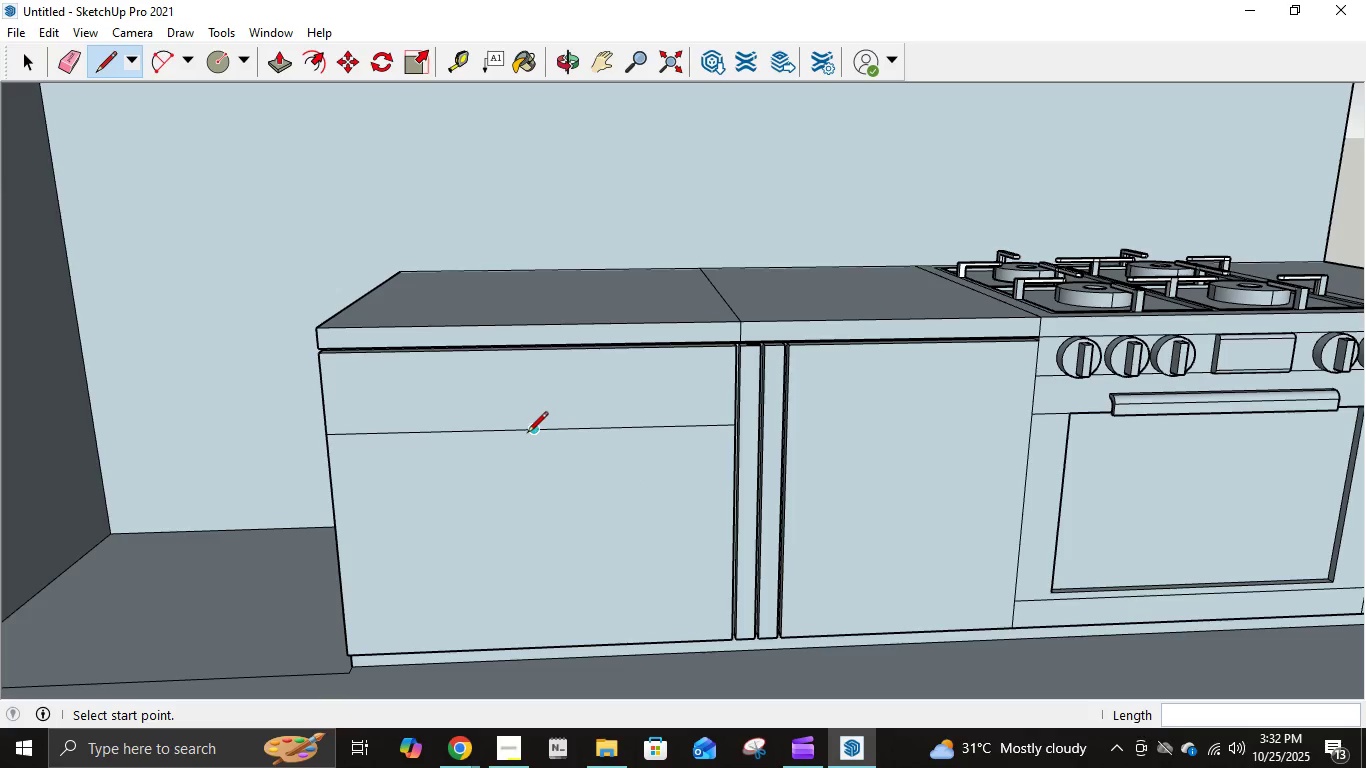 
left_click([525, 434])
 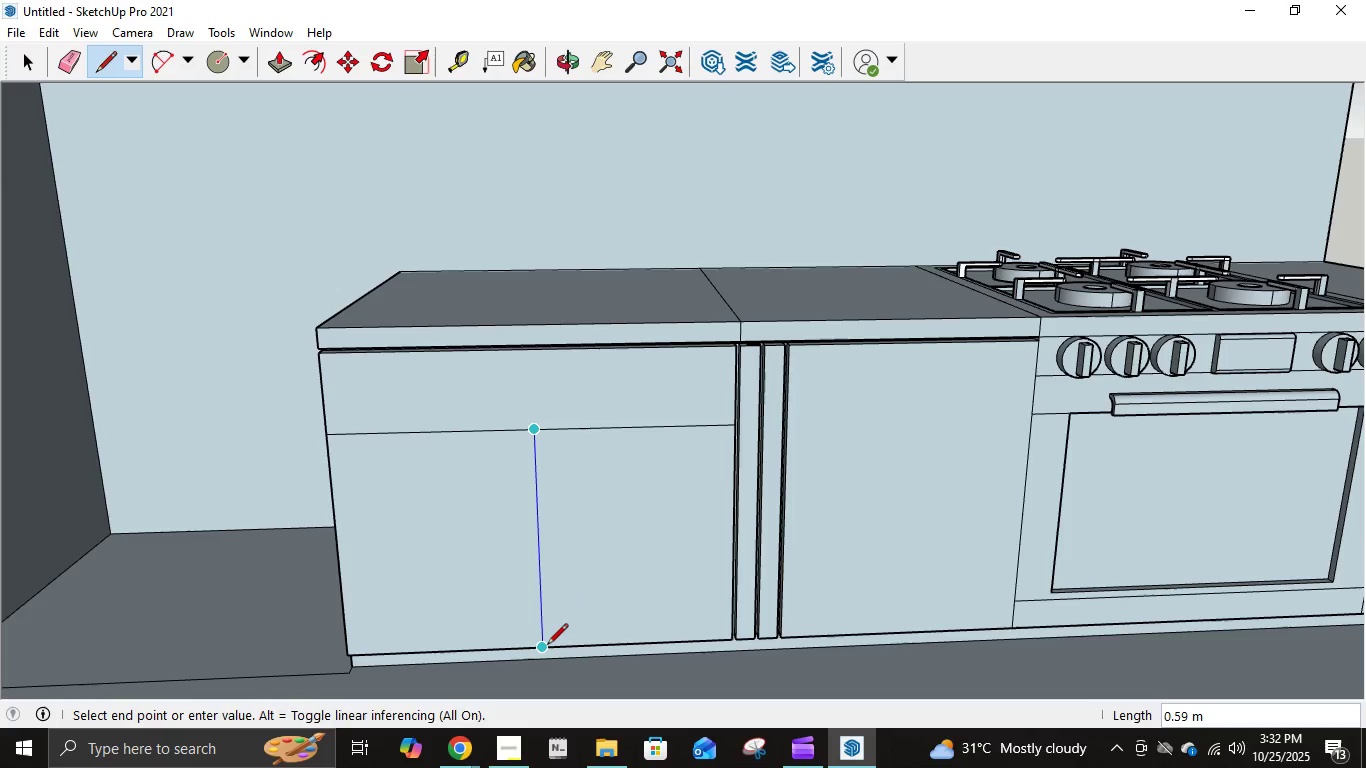 
left_click([547, 646])
 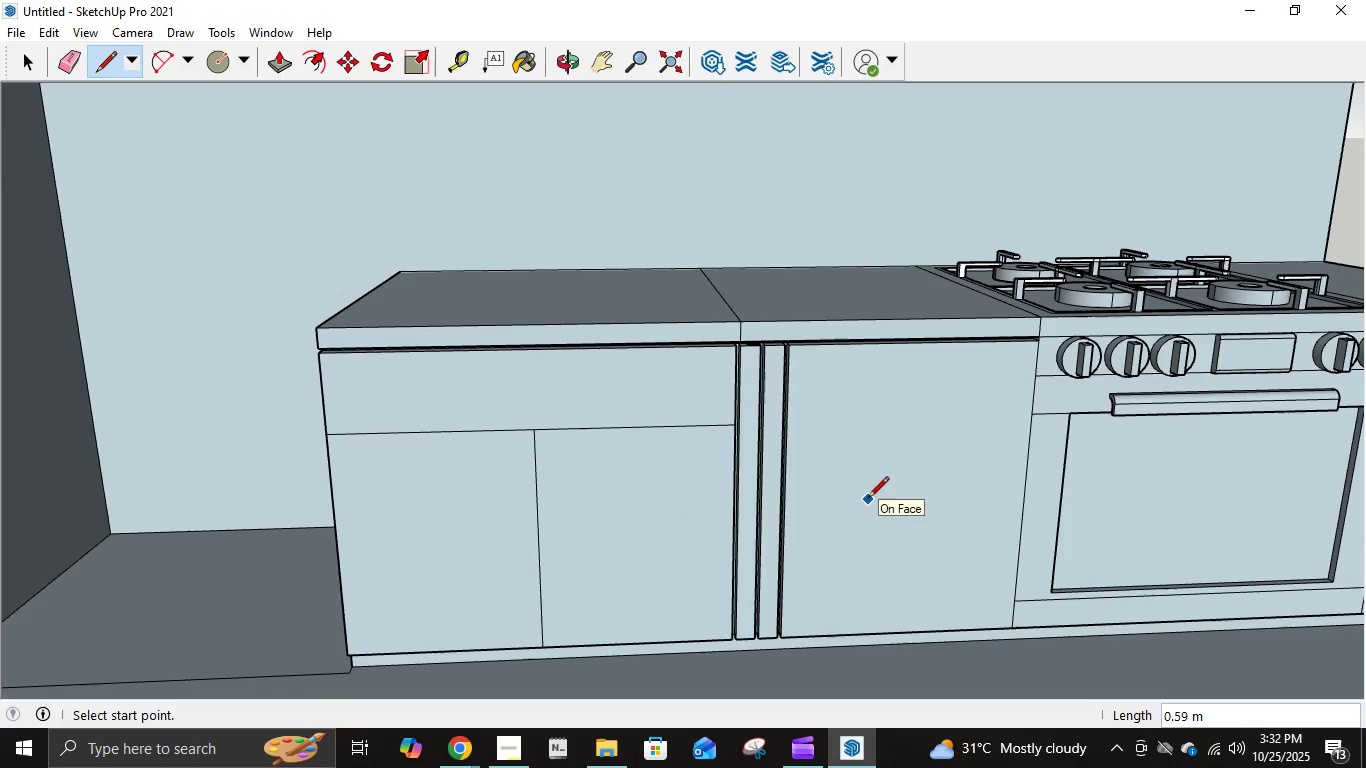 
scroll: coordinate [852, 542], scroll_direction: down, amount: 3.0
 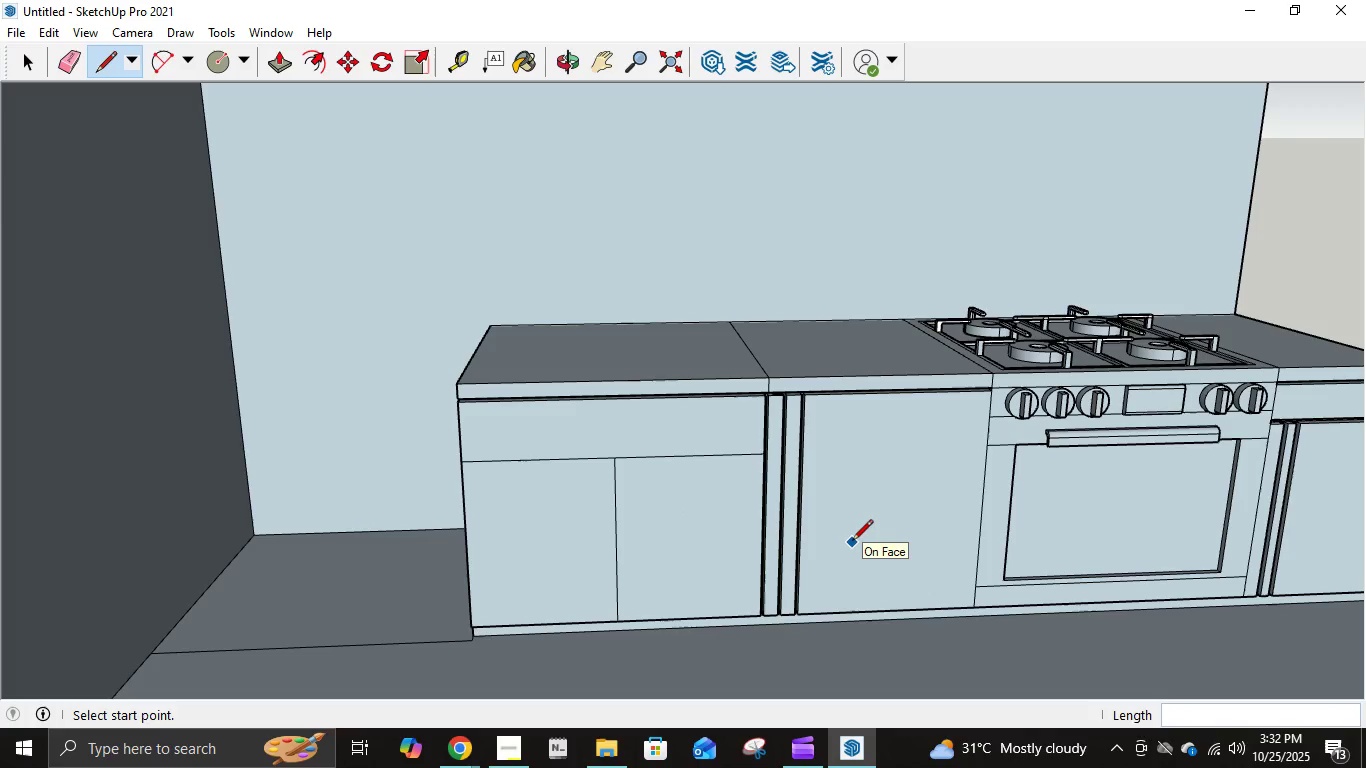 
key(Control+Z)
 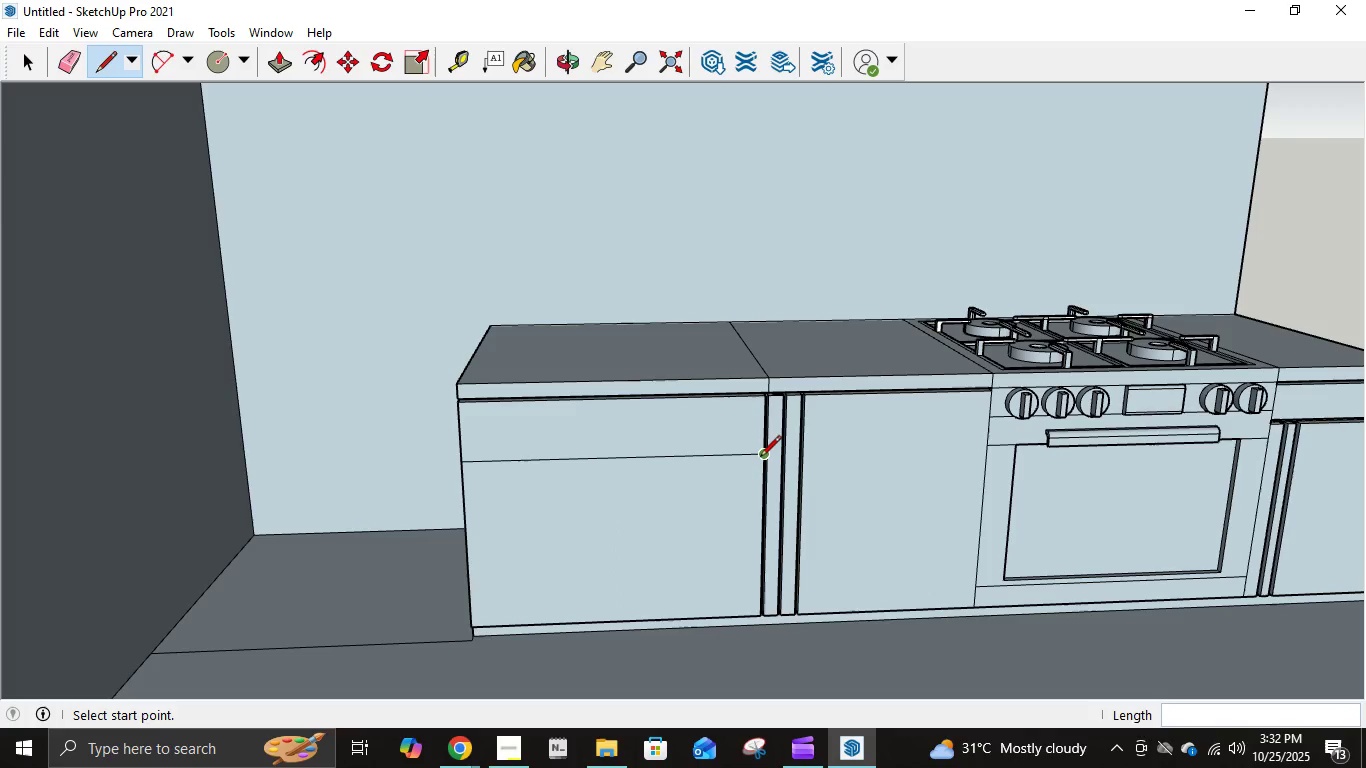 
left_click([760, 458])
 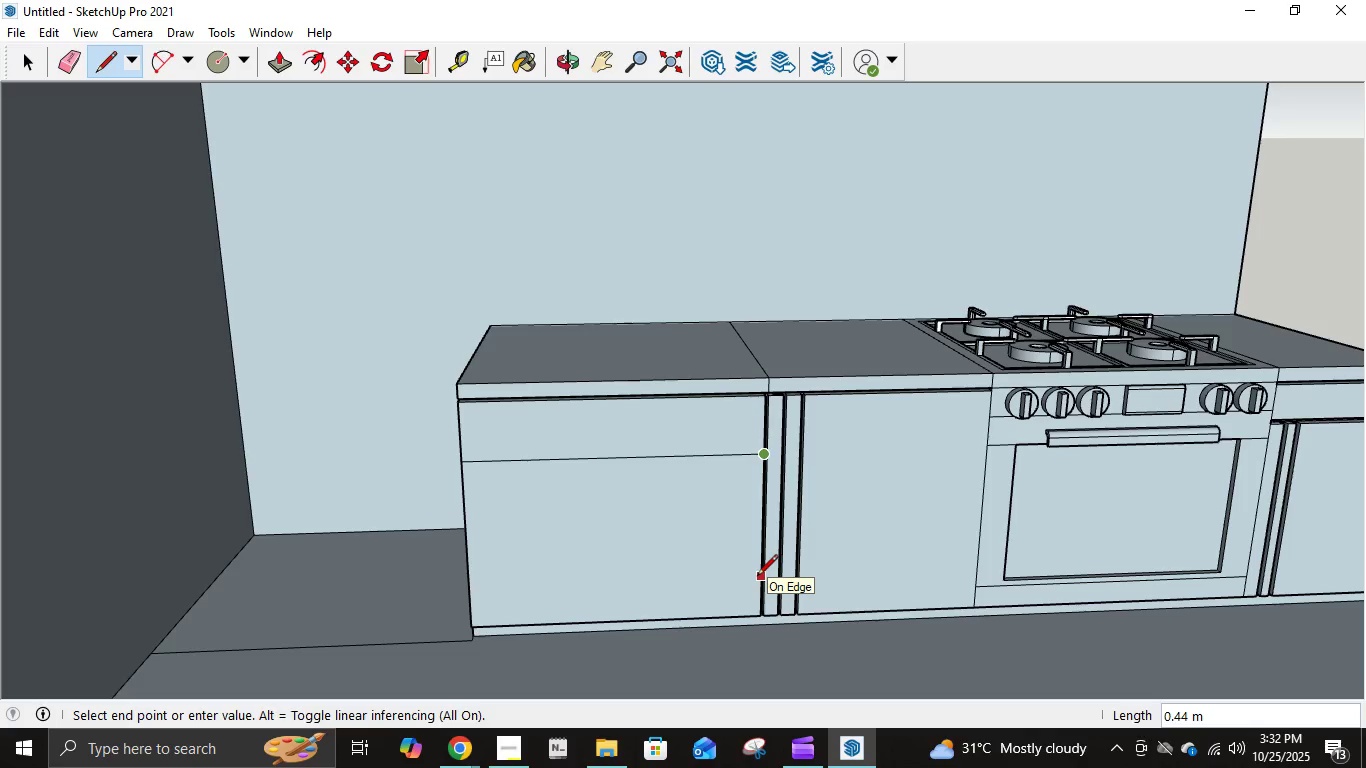 
wait(7.64)
 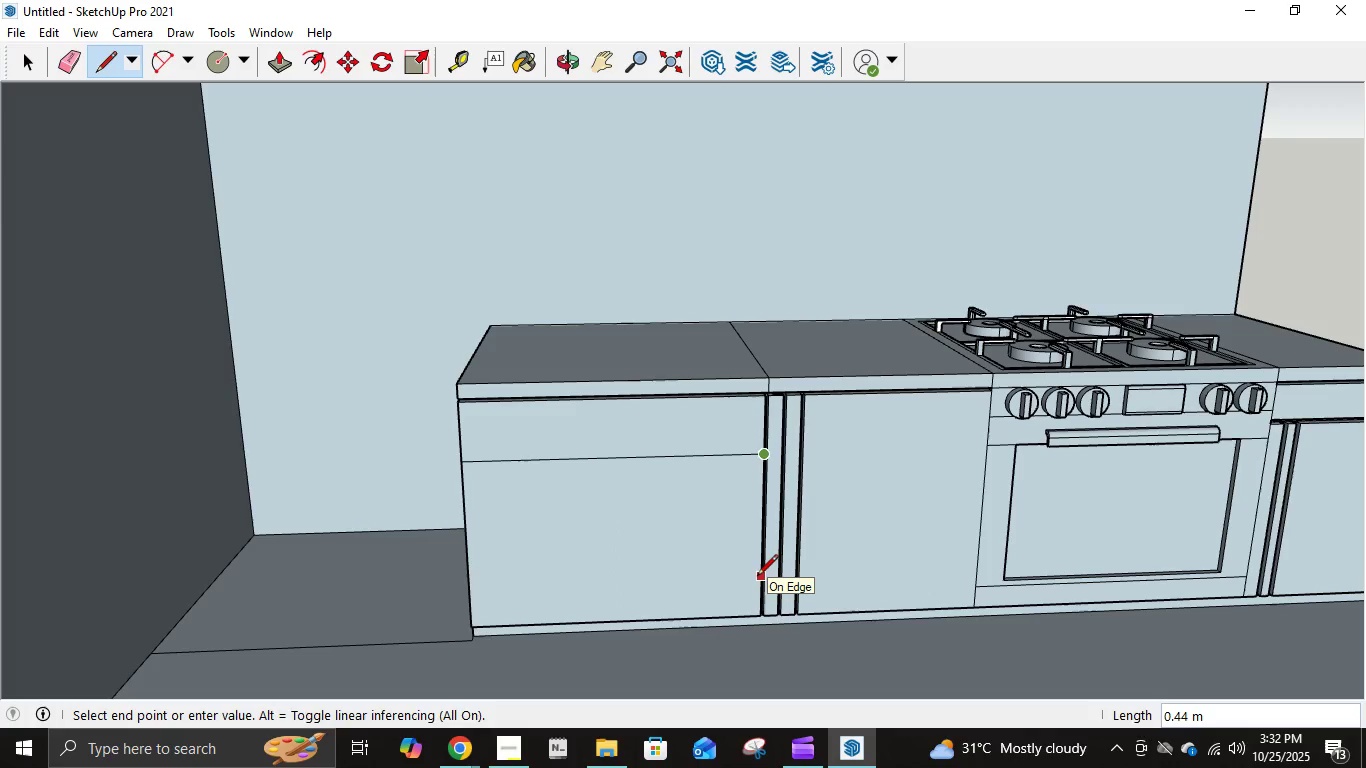 
key(NumpadDecimal)
 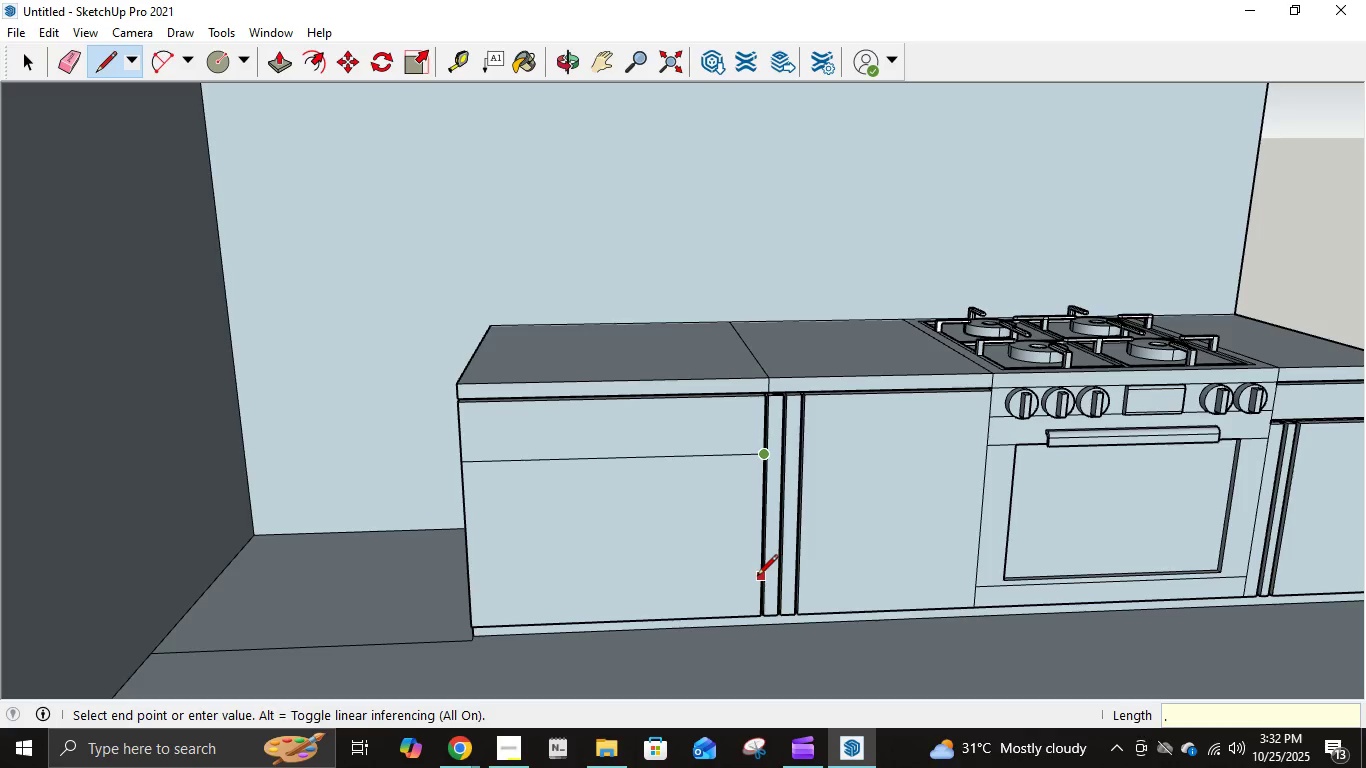 
key(Numpad2)
 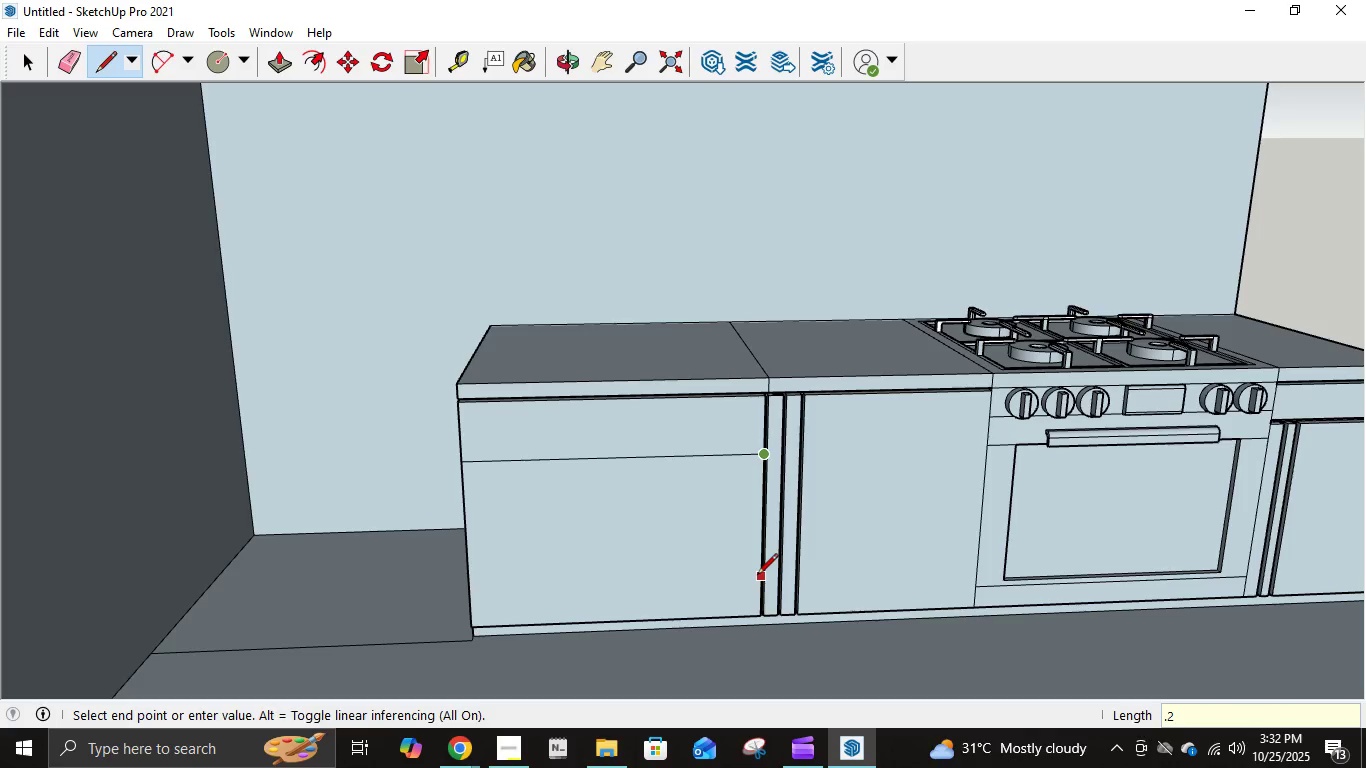 
key(Numpad5)
 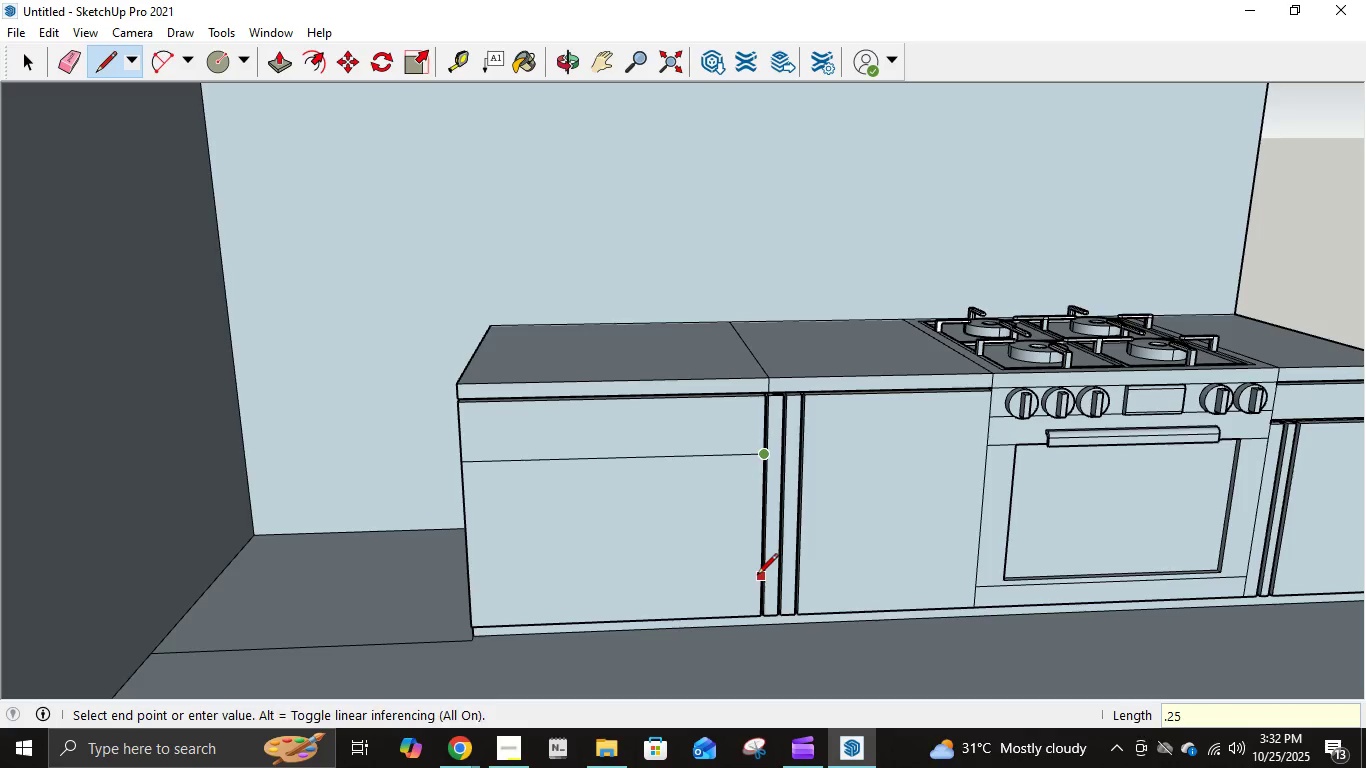 
key(NumpadEnter)
 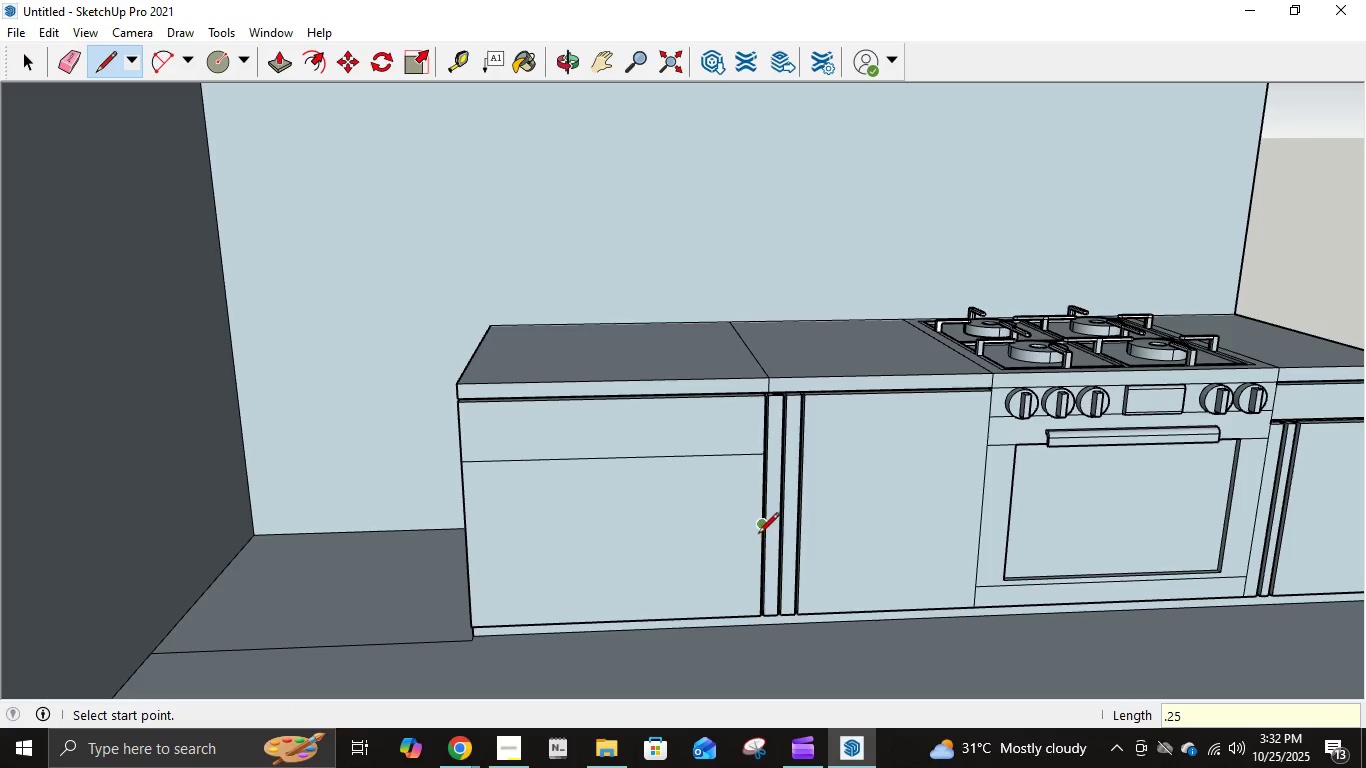 
left_click([759, 532])
 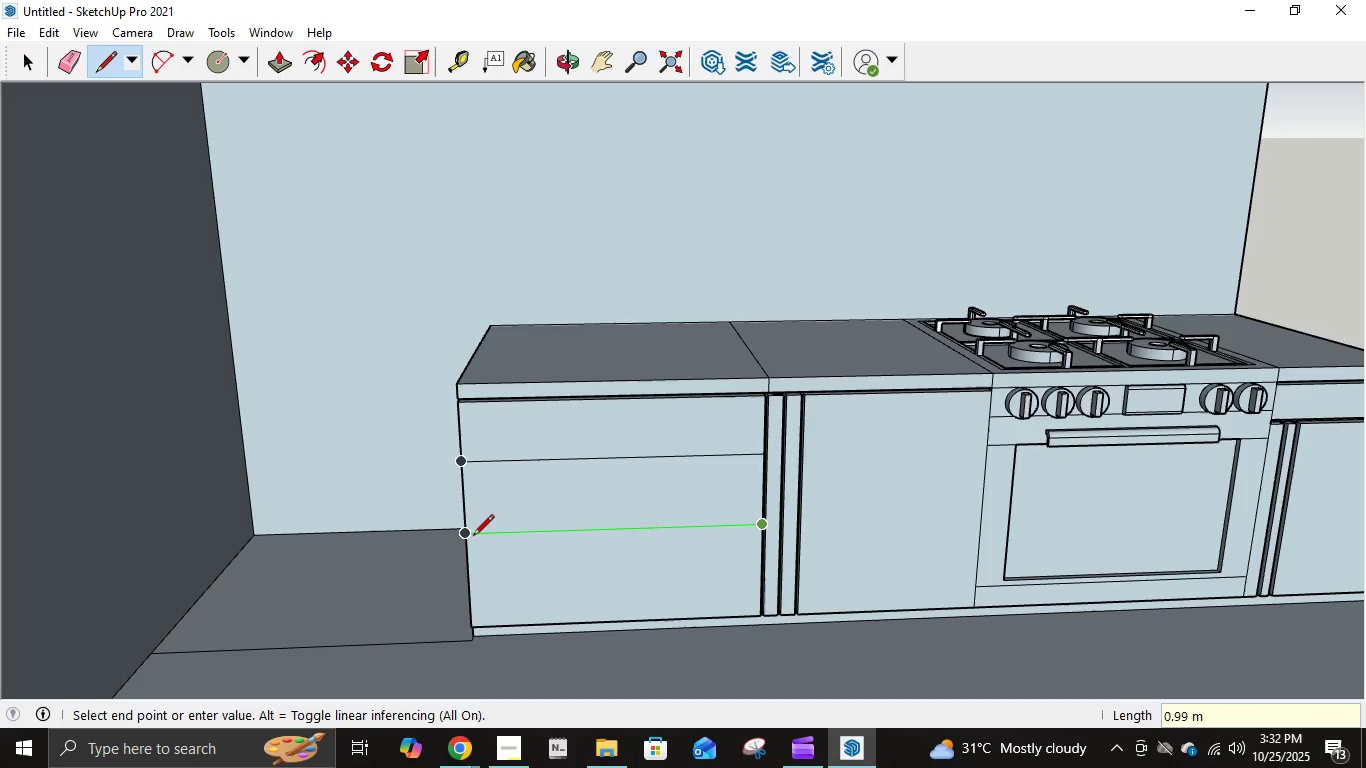 
left_click([470, 536])
 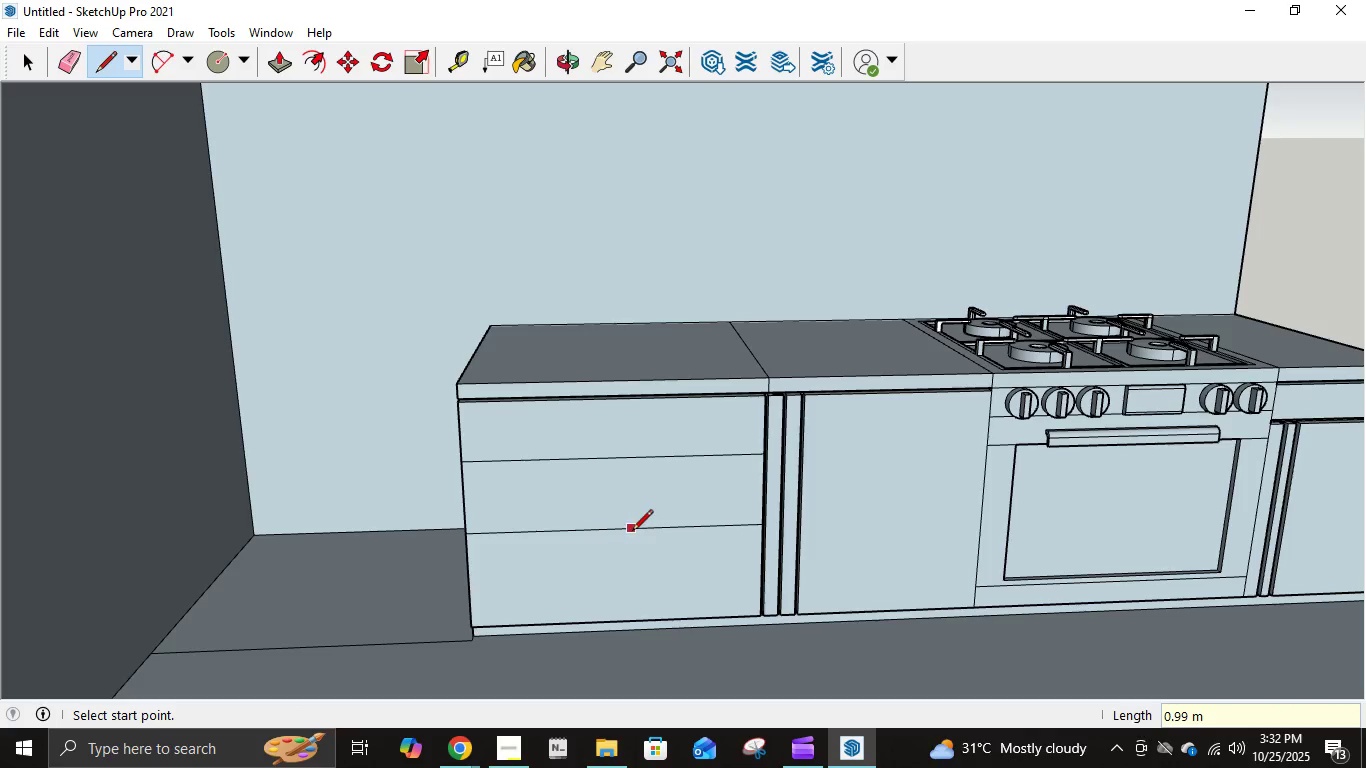 
scroll: coordinate [636, 531], scroll_direction: up, amount: 6.0
 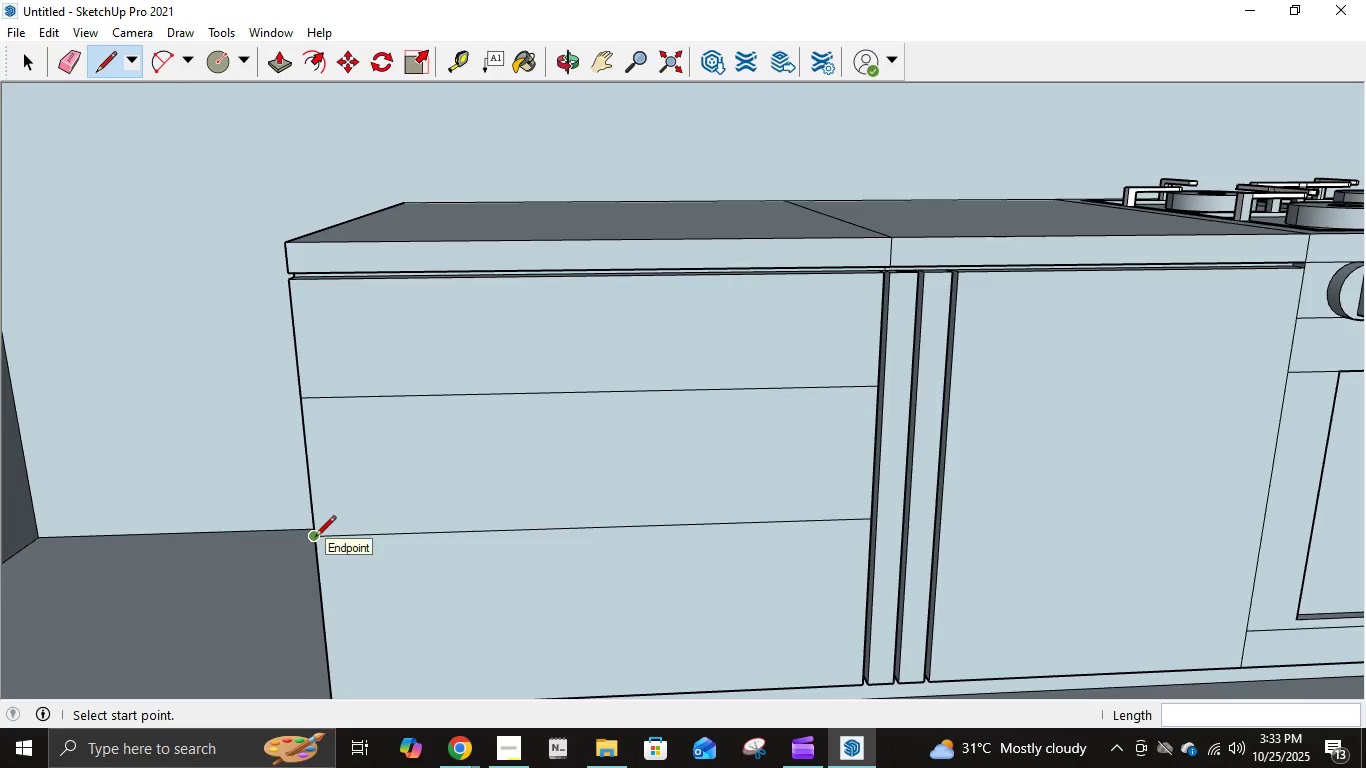 
left_click([316, 537])
 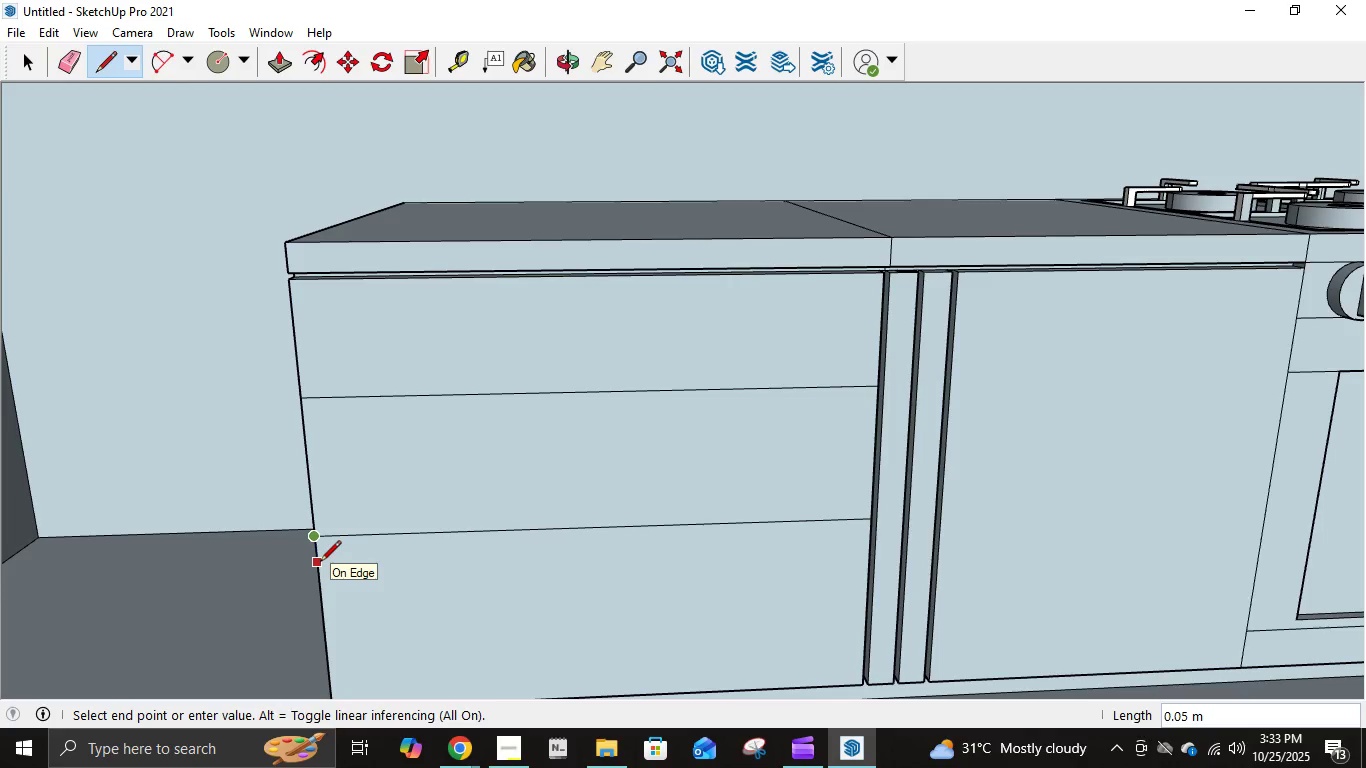 
key(NumpadDecimal)
 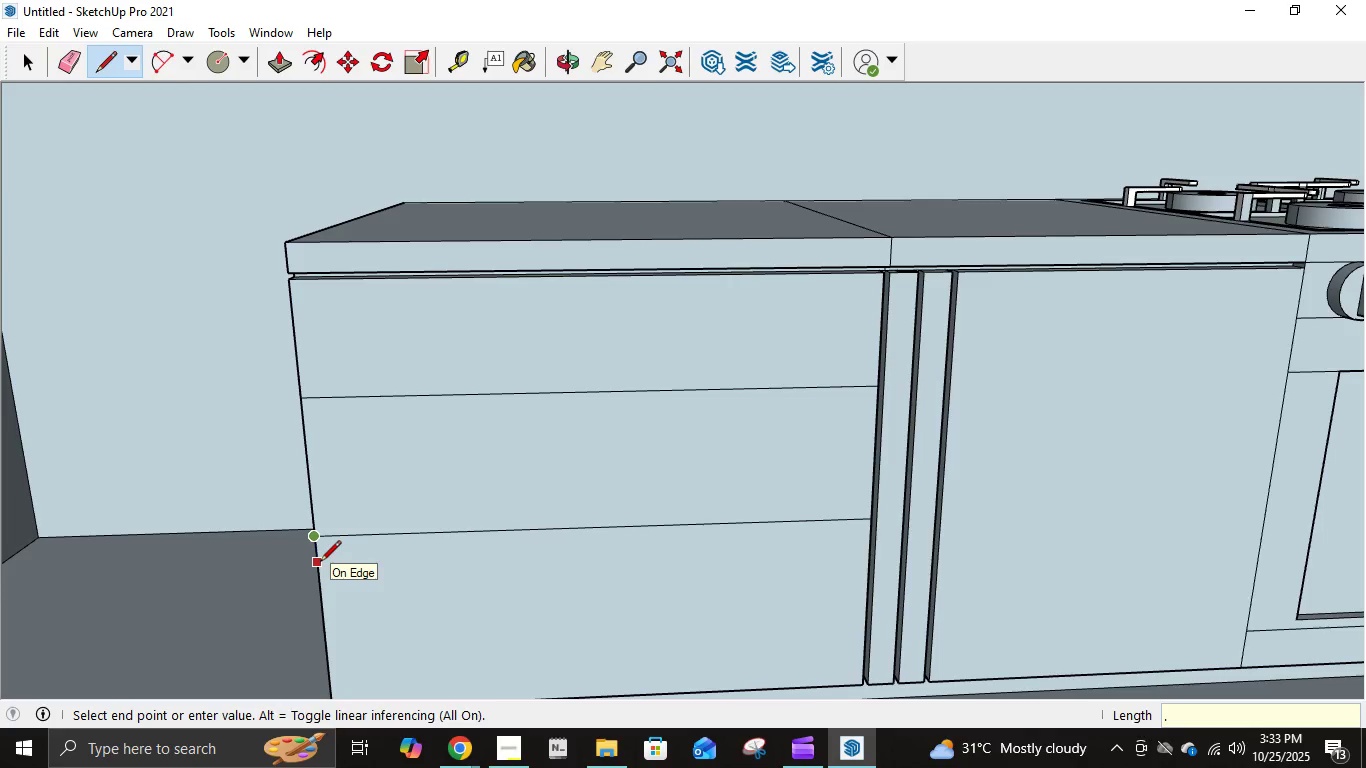 
key(Numpad0)
 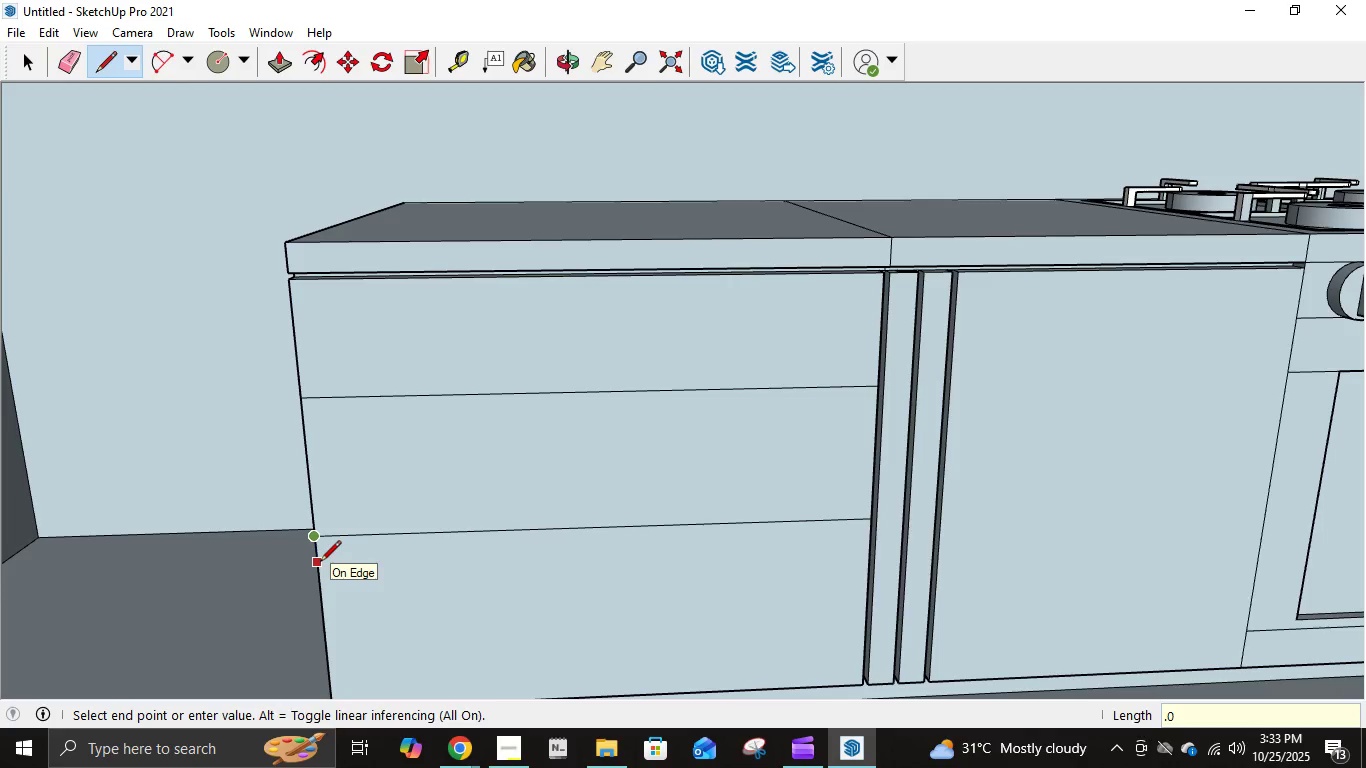 
key(Numpad1)
 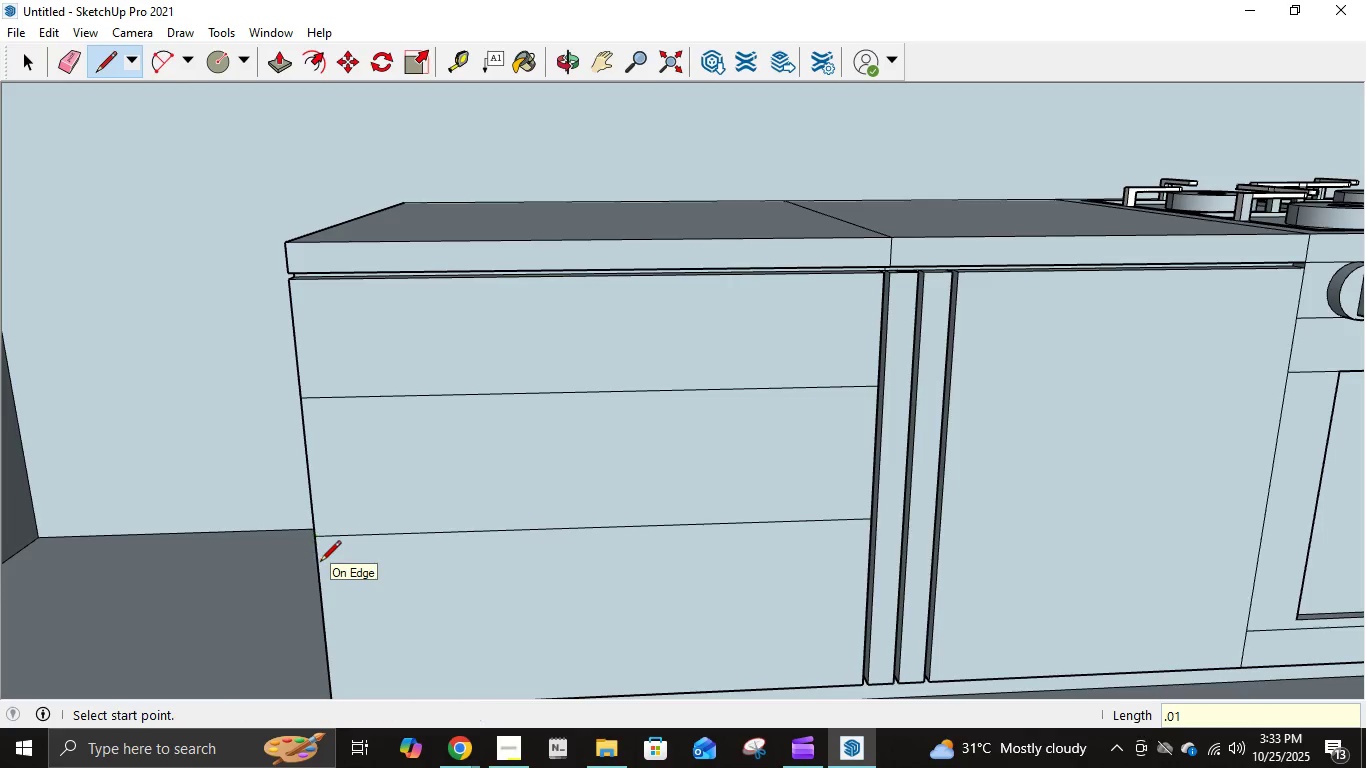 
key(NumpadEnter)
 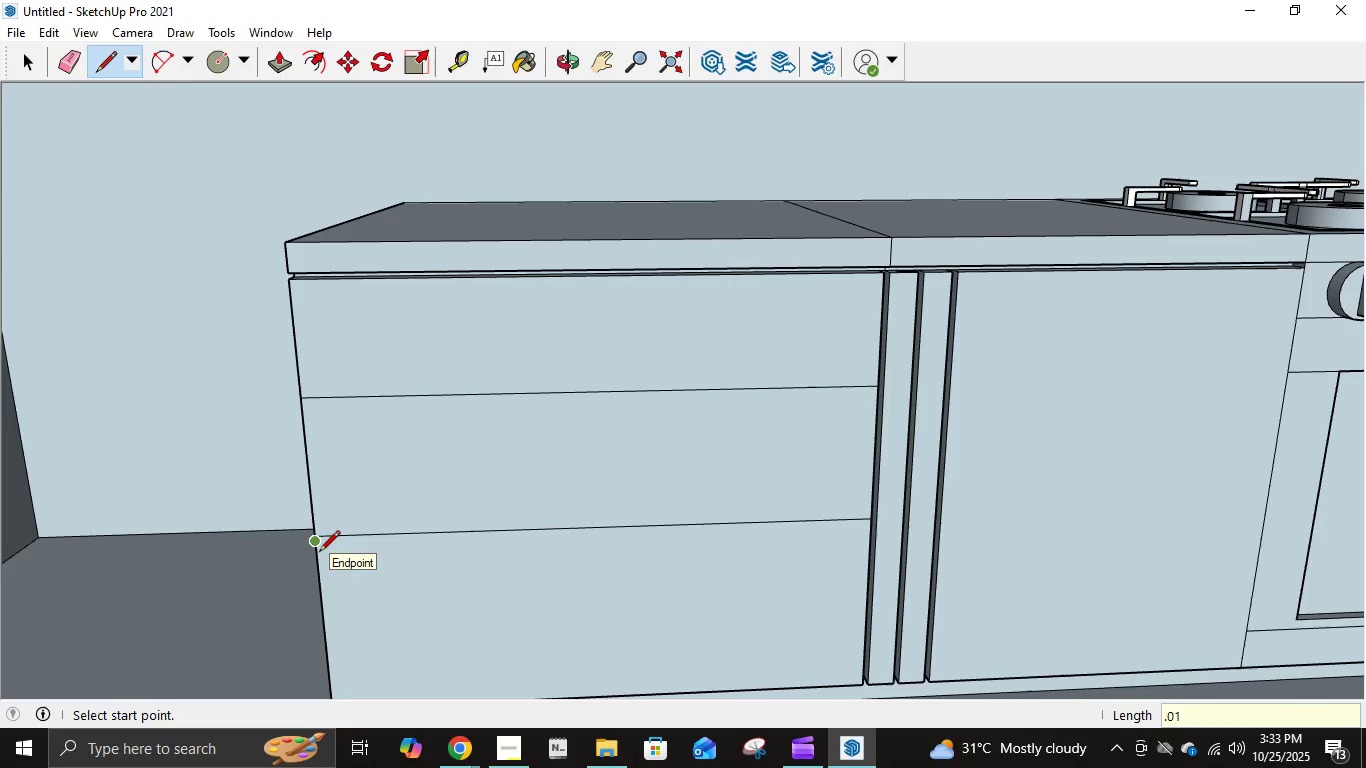 
left_click([319, 553])
 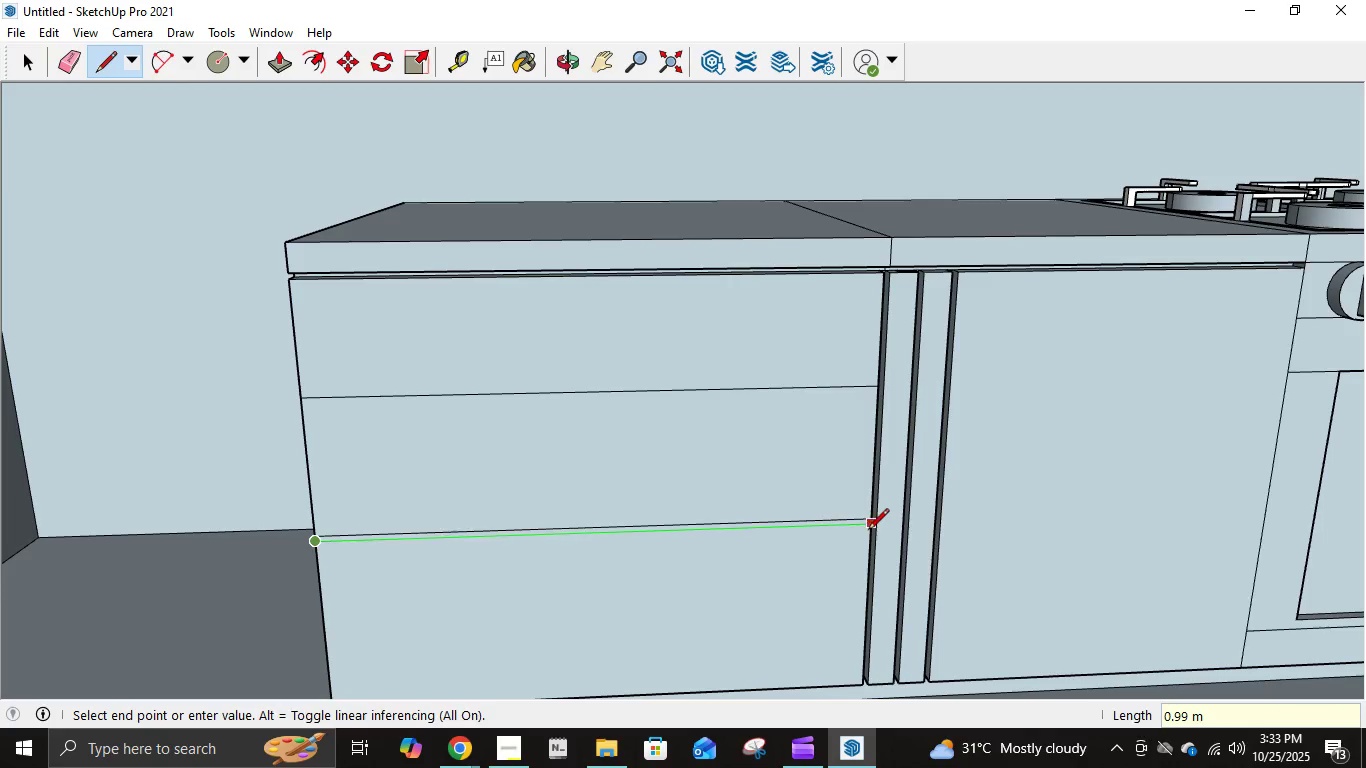 
left_click([869, 534])
 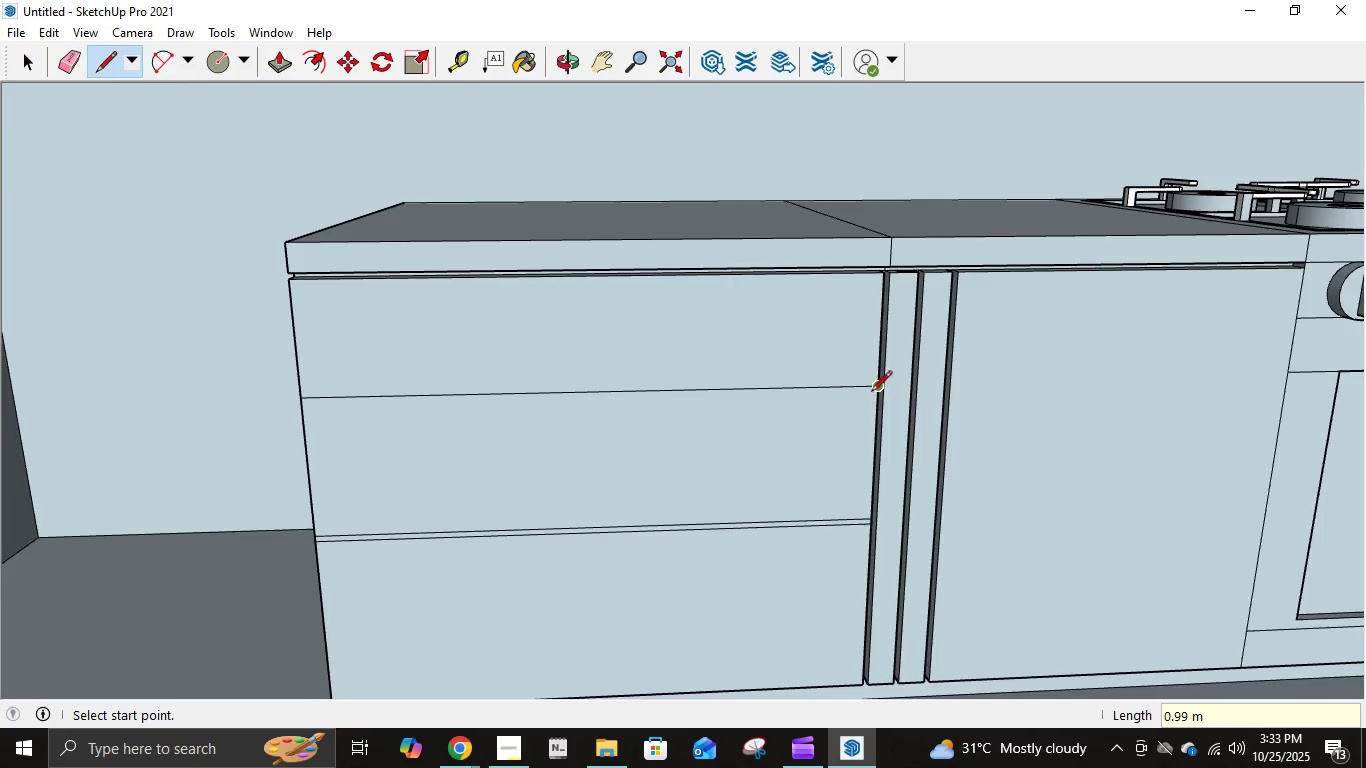 
left_click([876, 386])
 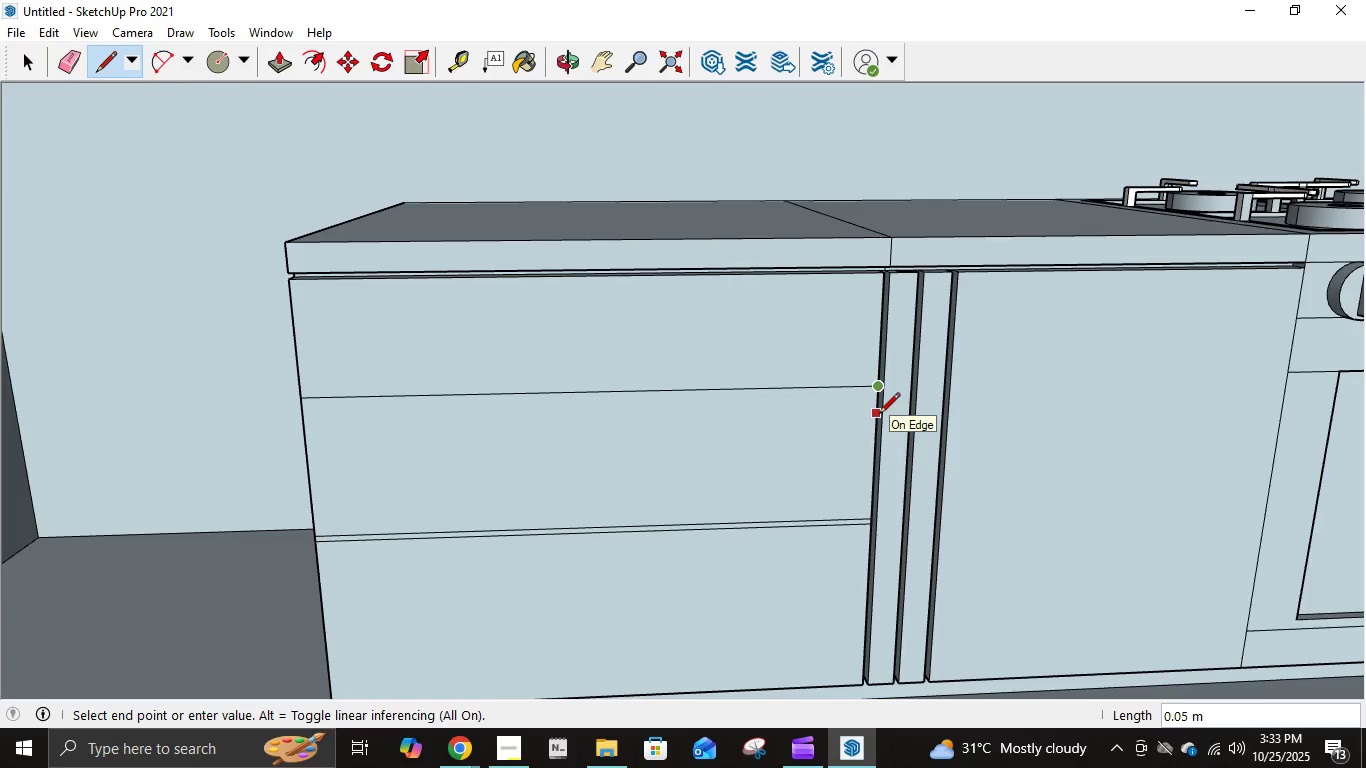 
key(NumpadDecimal)
 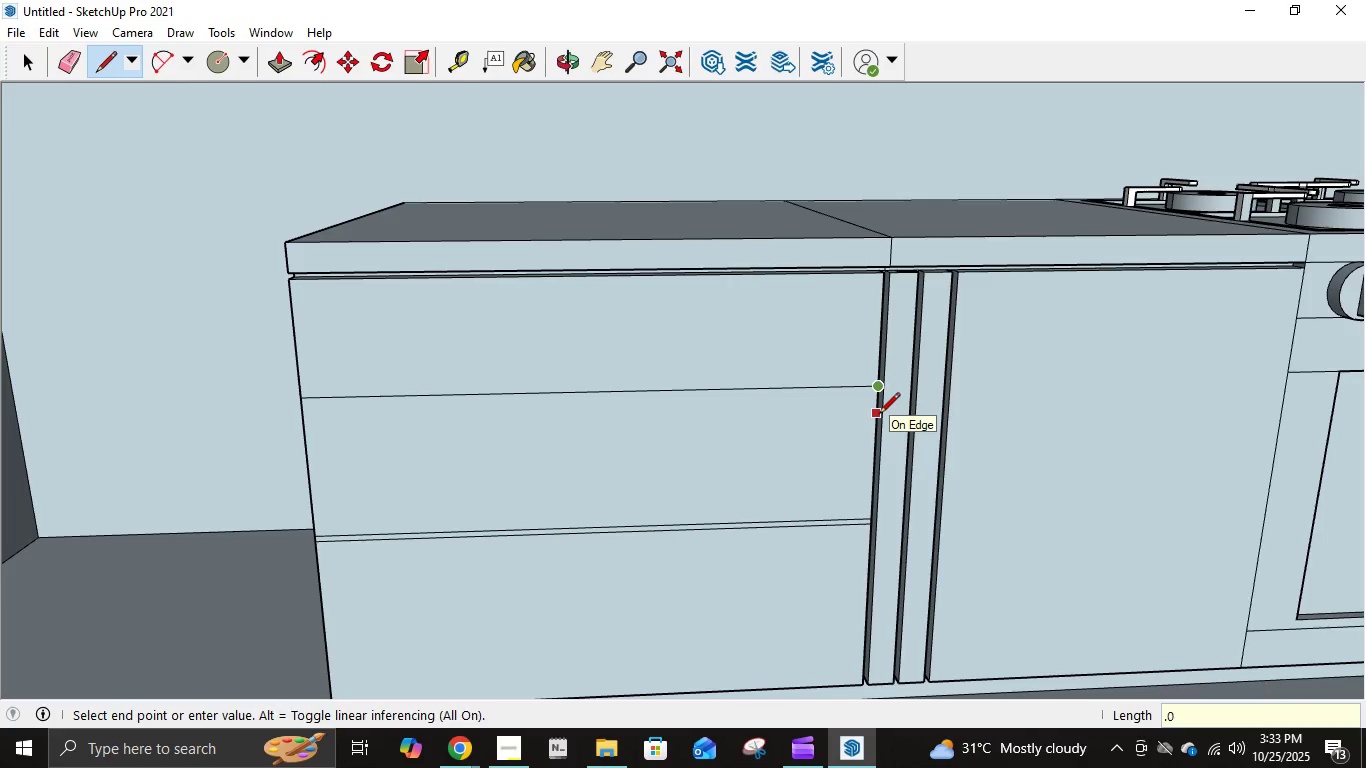 
key(Numpad0)
 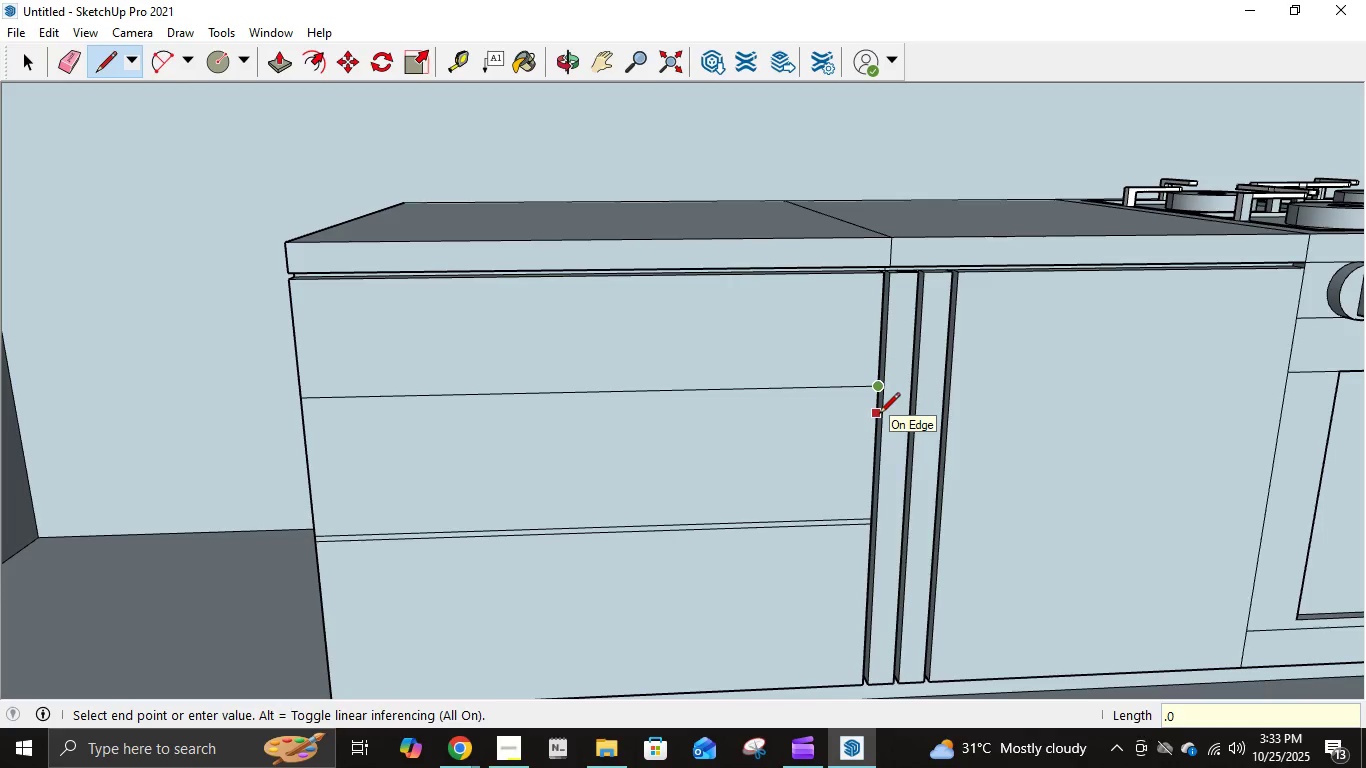 
key(Numpad1)
 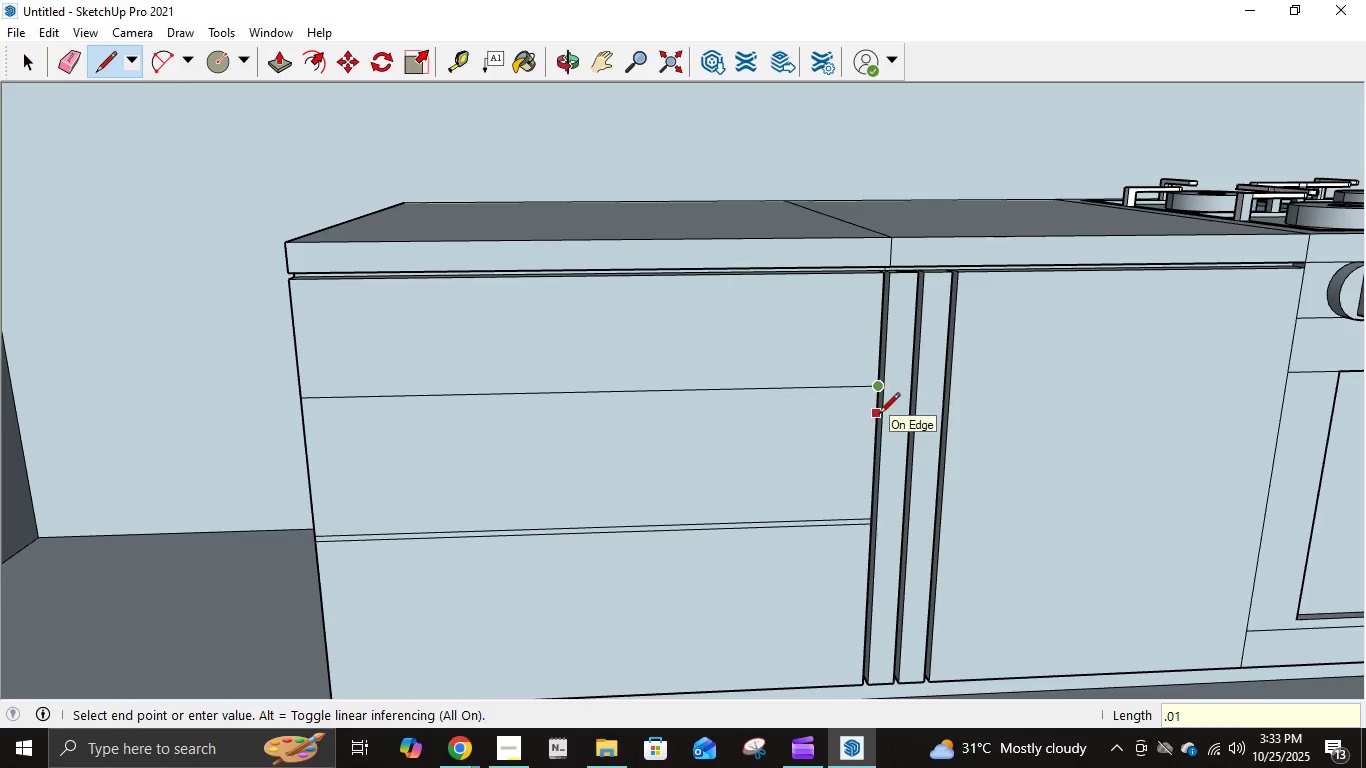 
key(NumpadEnter)
 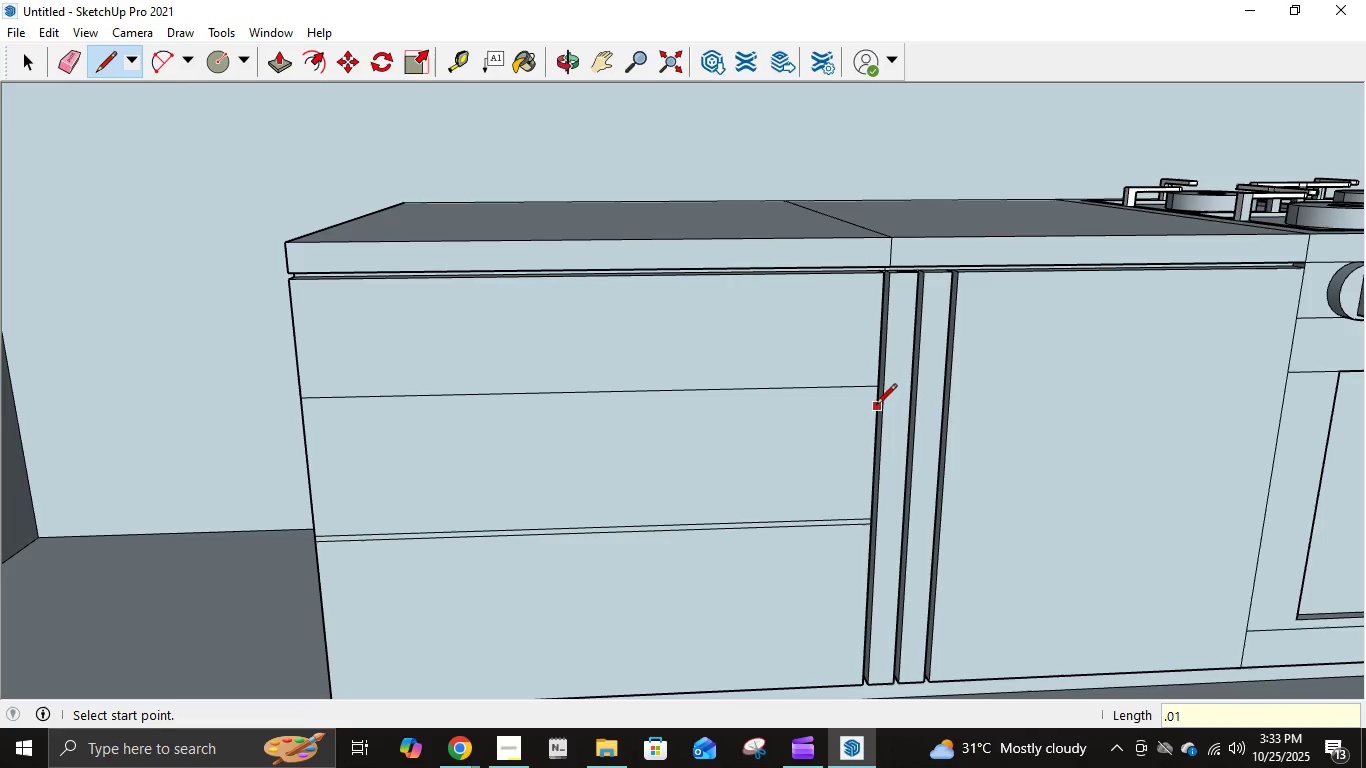 
left_click([876, 397])
 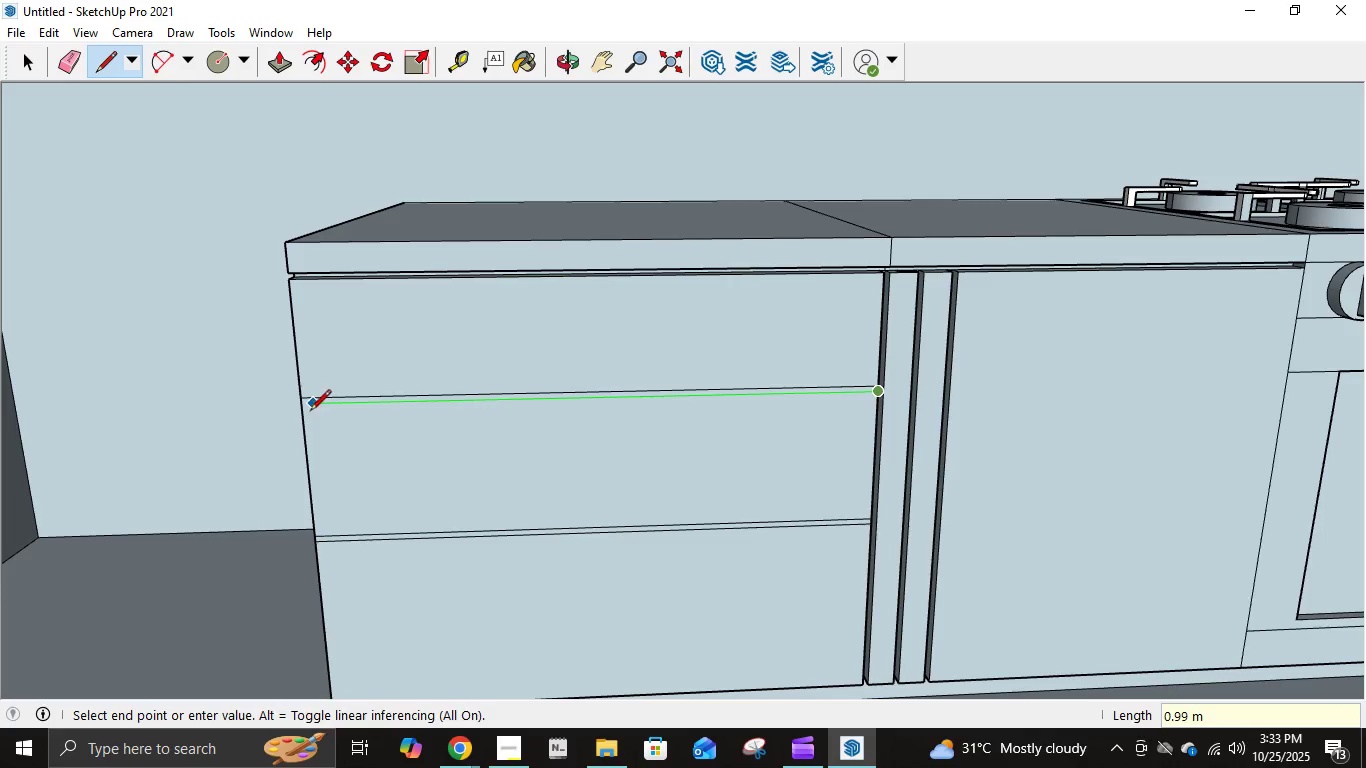 
left_click([302, 410])
 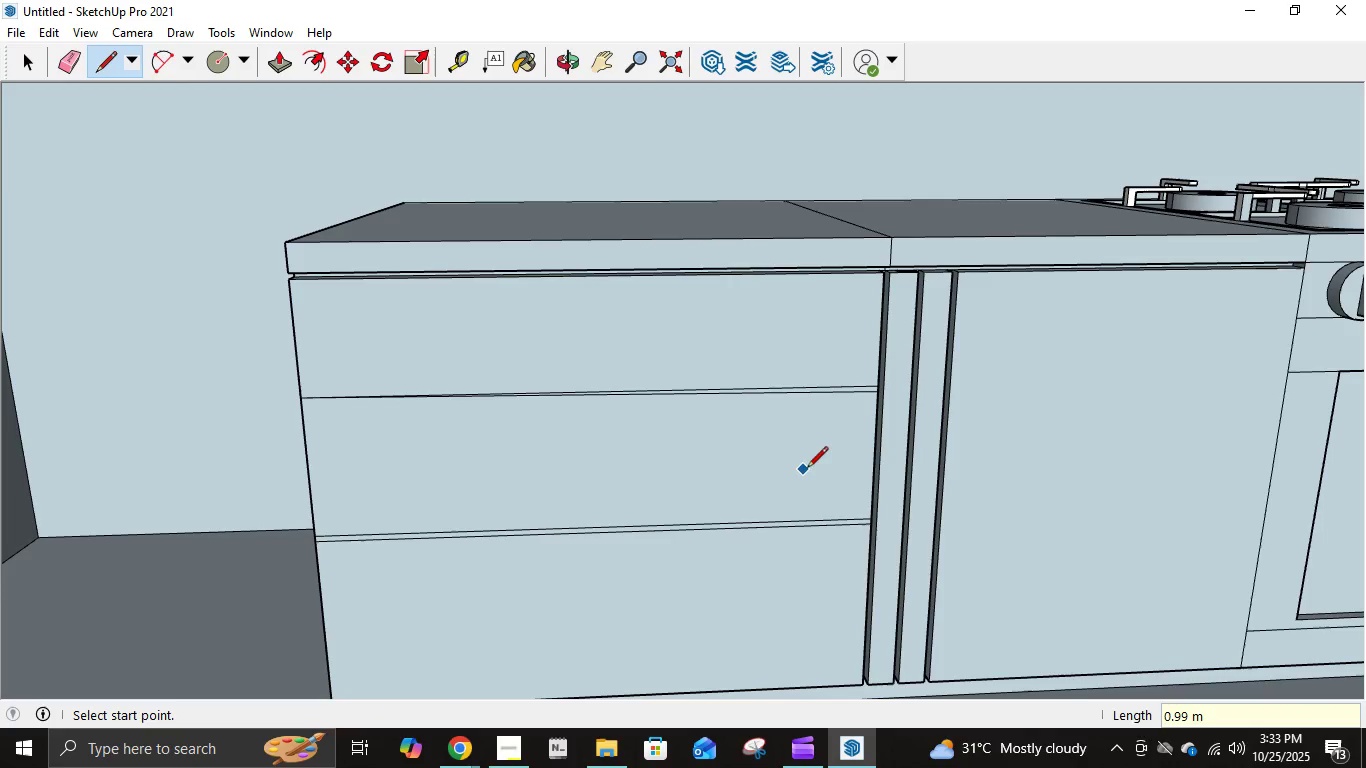 
hold_key(key=ControlLeft, duration=0.4)
 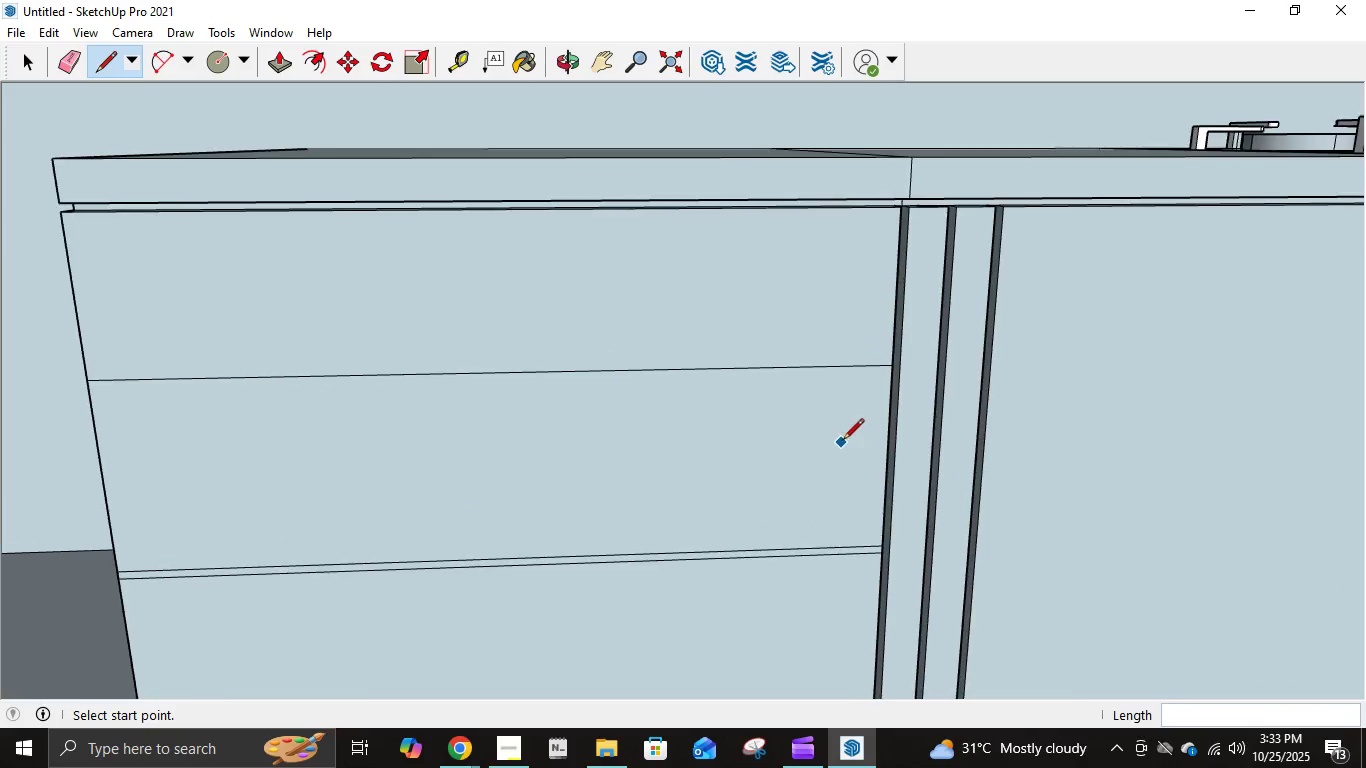 
key(Z)
 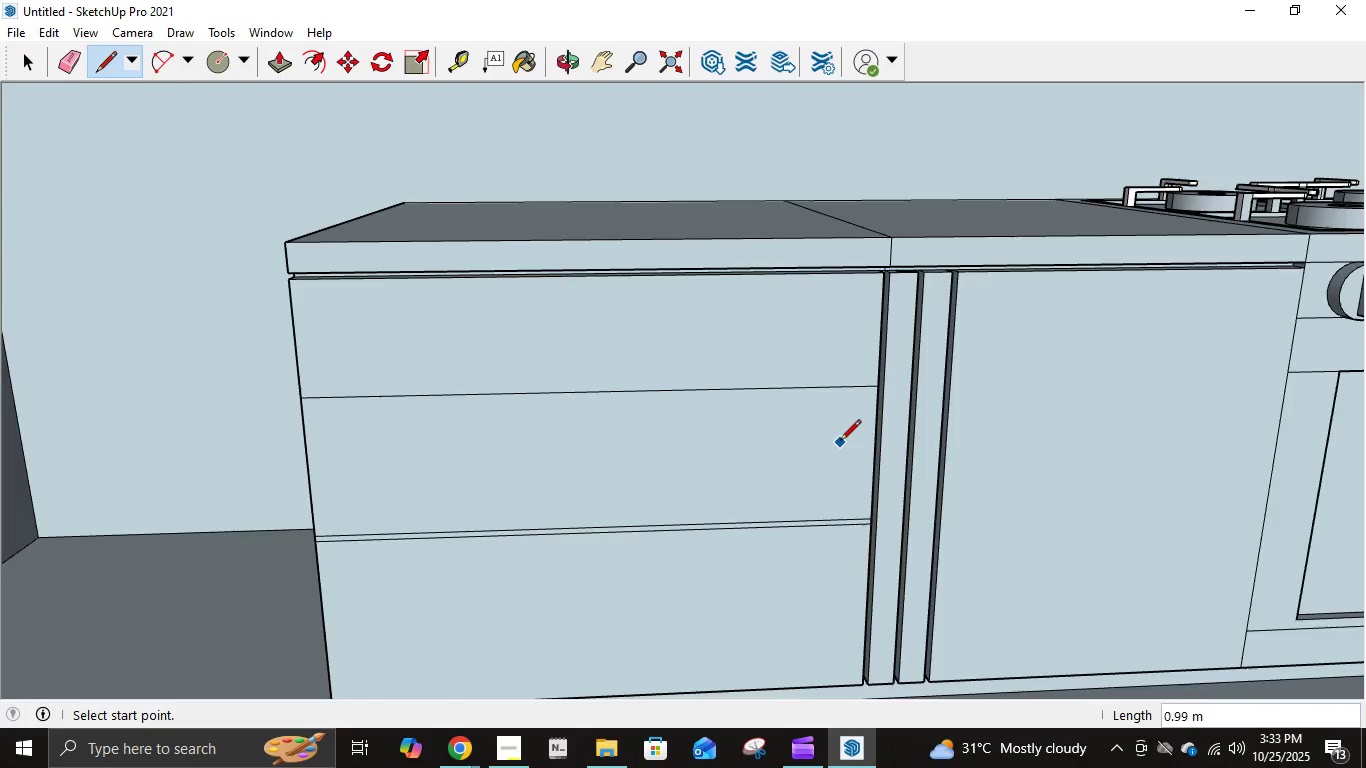 
scroll: coordinate [840, 442], scroll_direction: up, amount: 3.0
 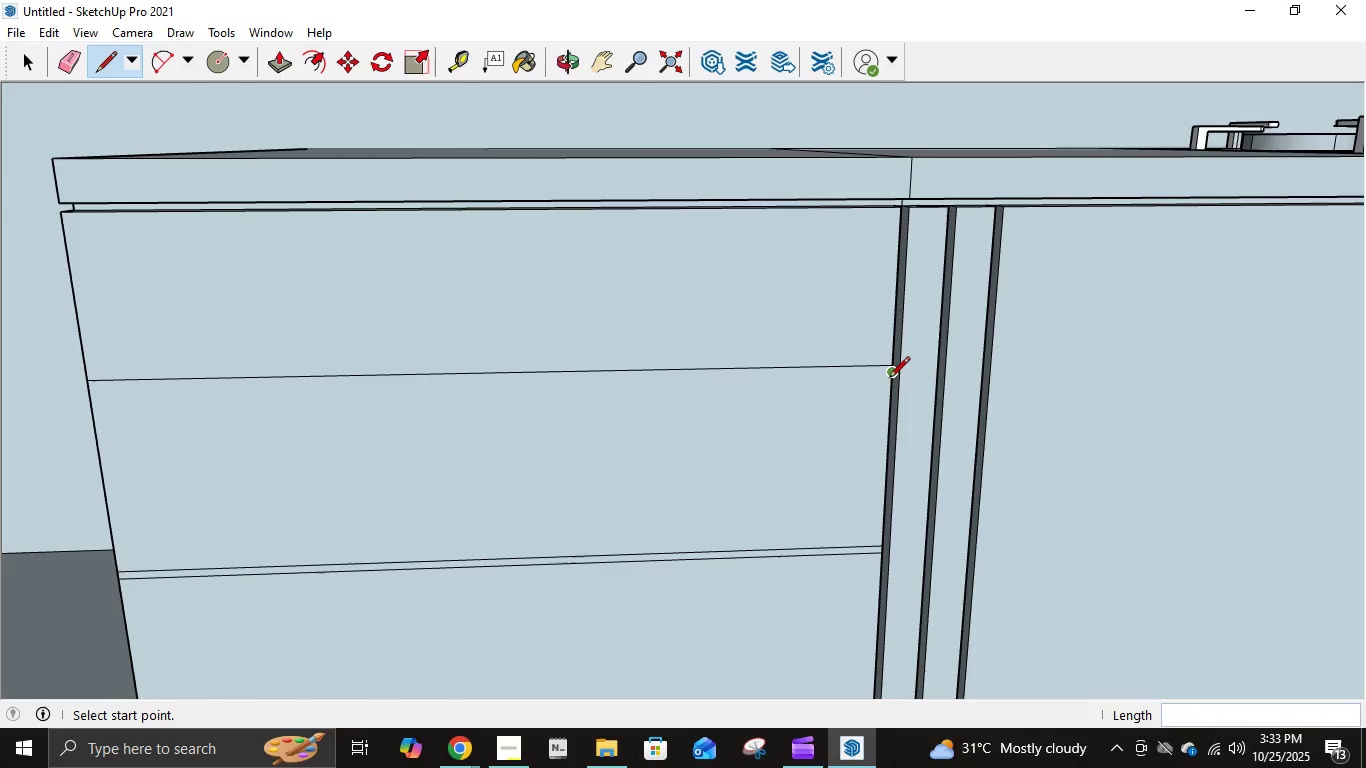 
left_click([889, 379])
 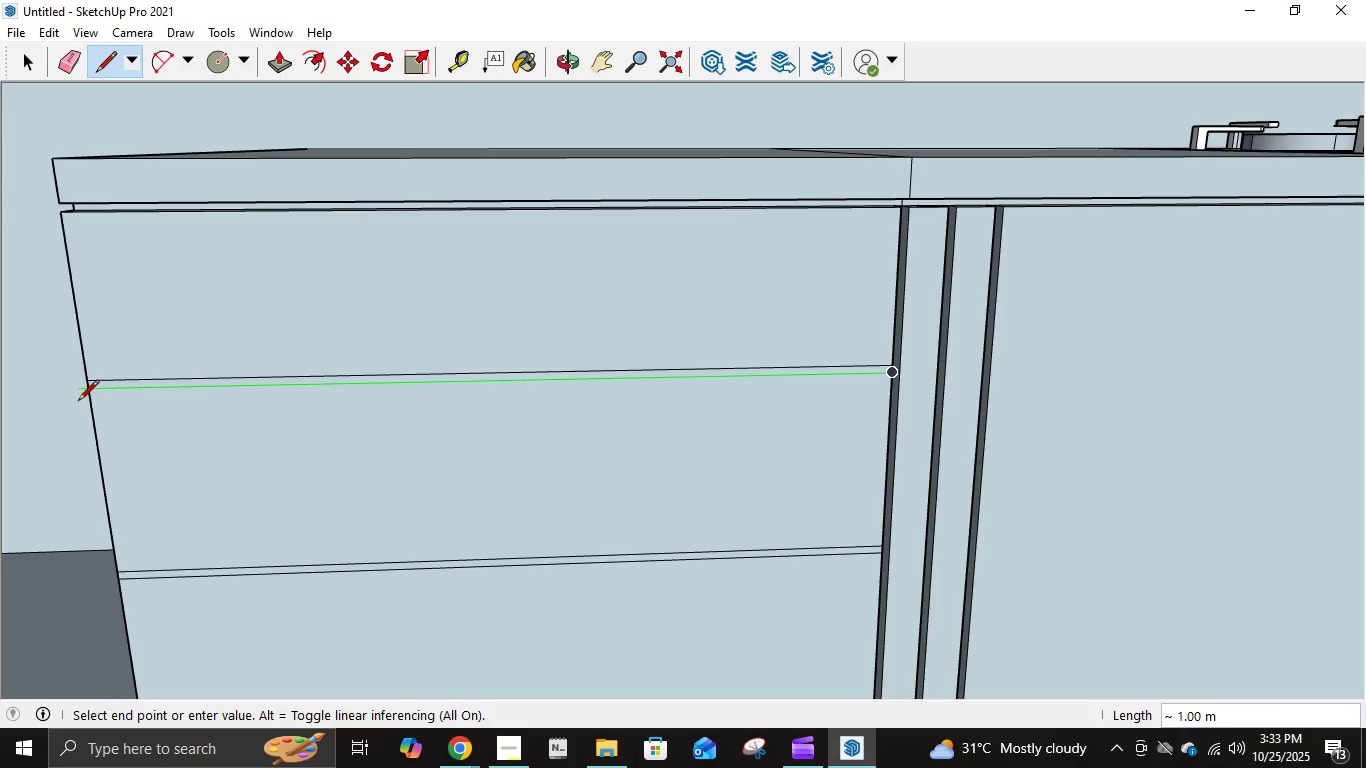 
left_click([86, 394])
 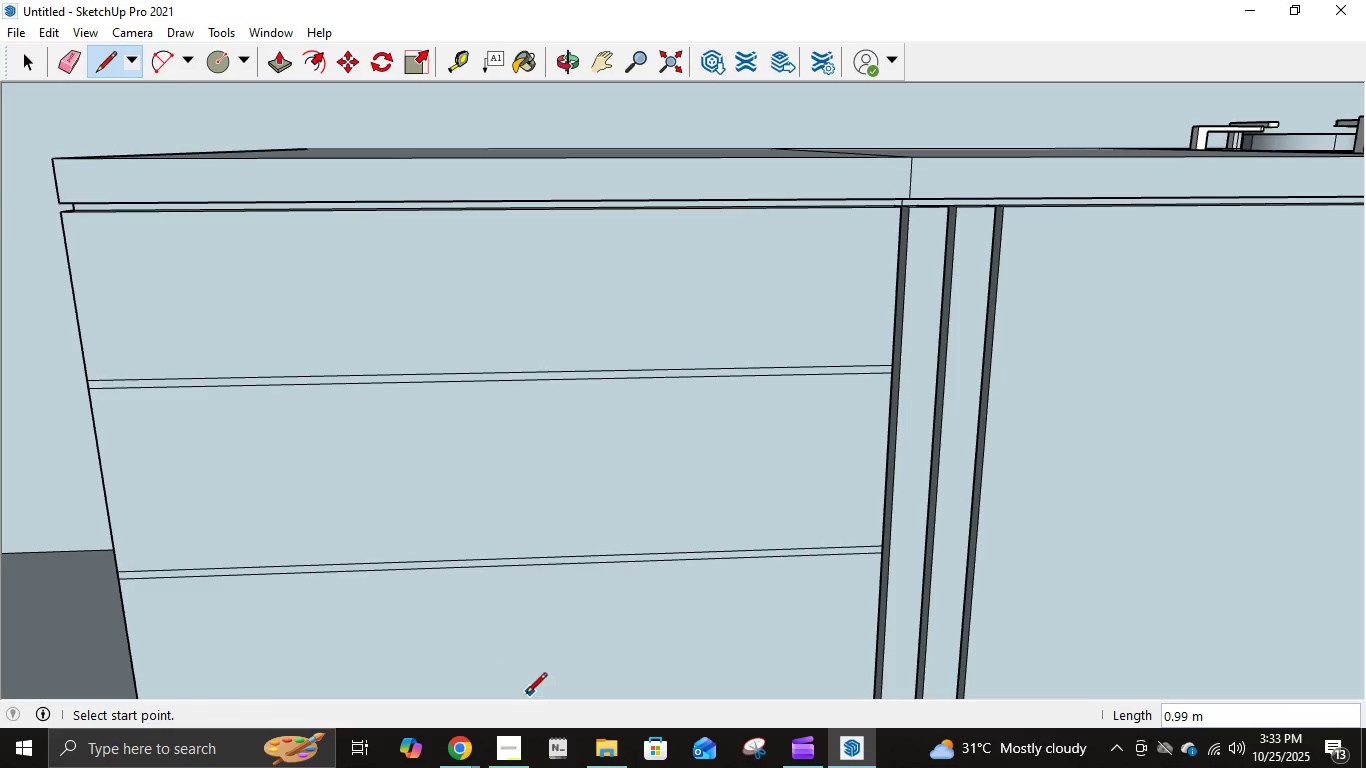 
left_click([500, 752])